 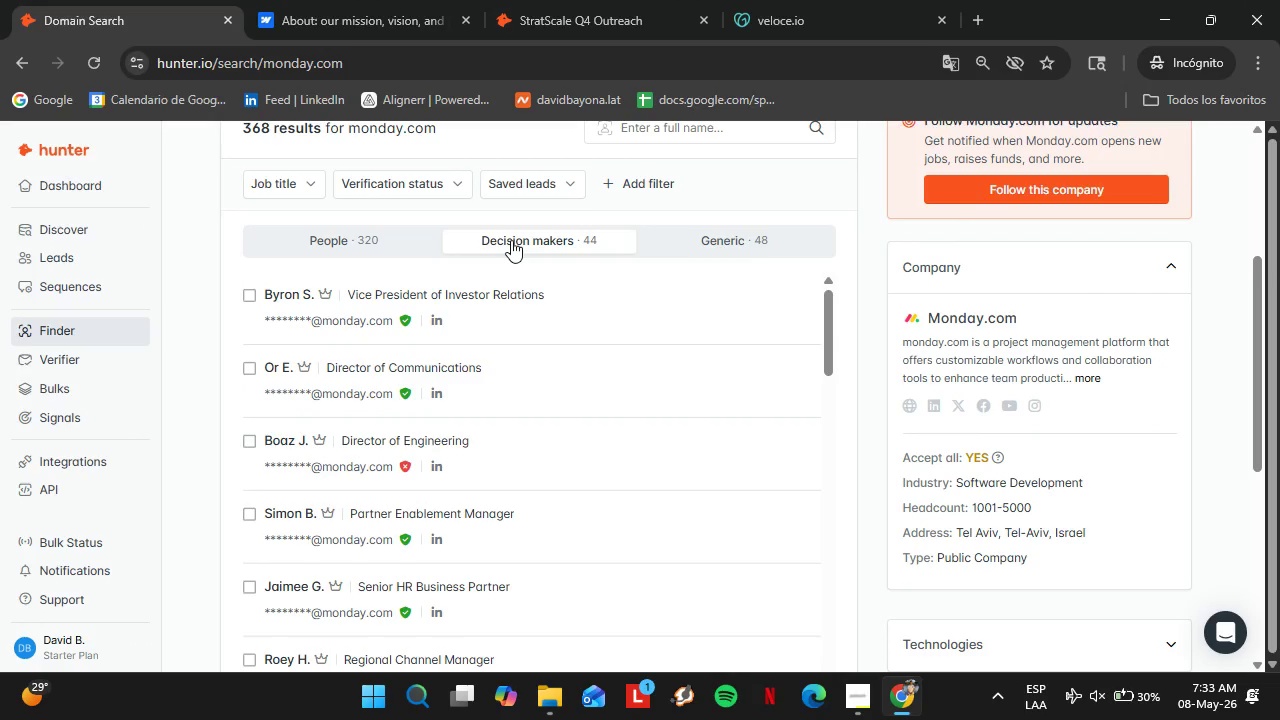 
scroll: coordinate [429, 456], scroll_direction: down, amount: 5.0
 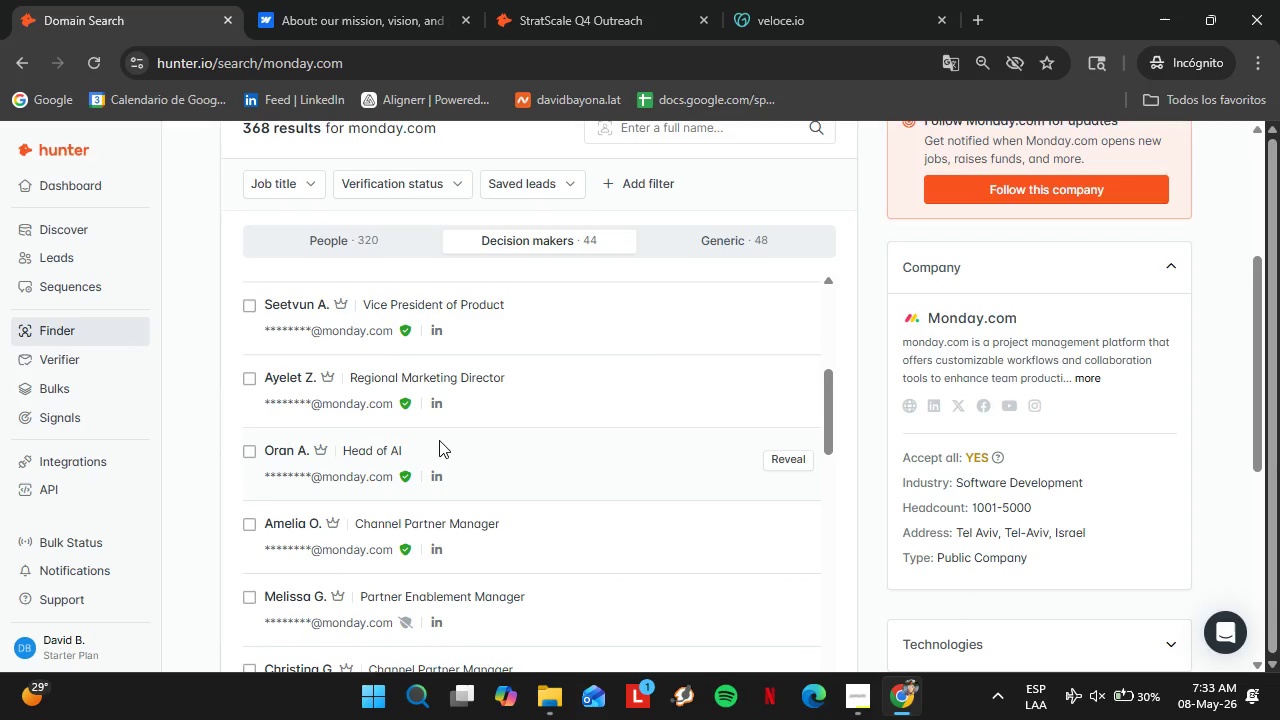 
scroll: coordinate [439, 440], scroll_direction: up, amount: 1.0
 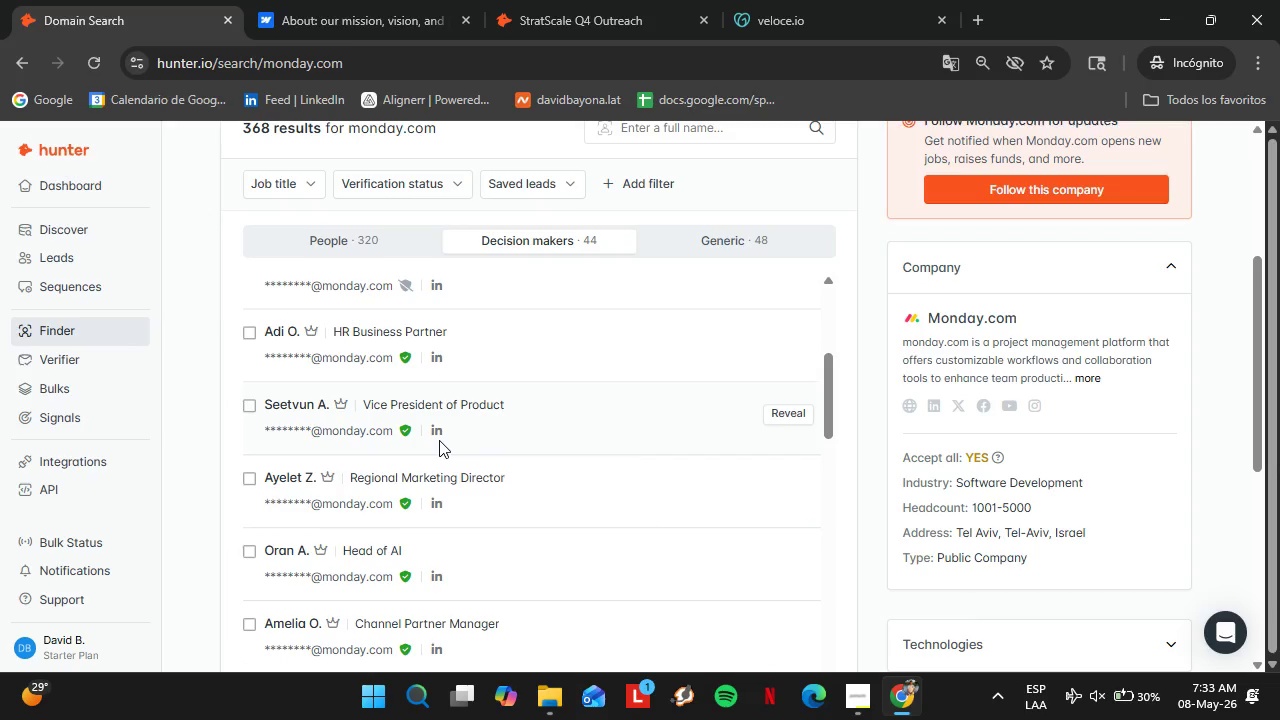 
scroll: coordinate [415, 348], scroll_direction: down, amount: 10.0
 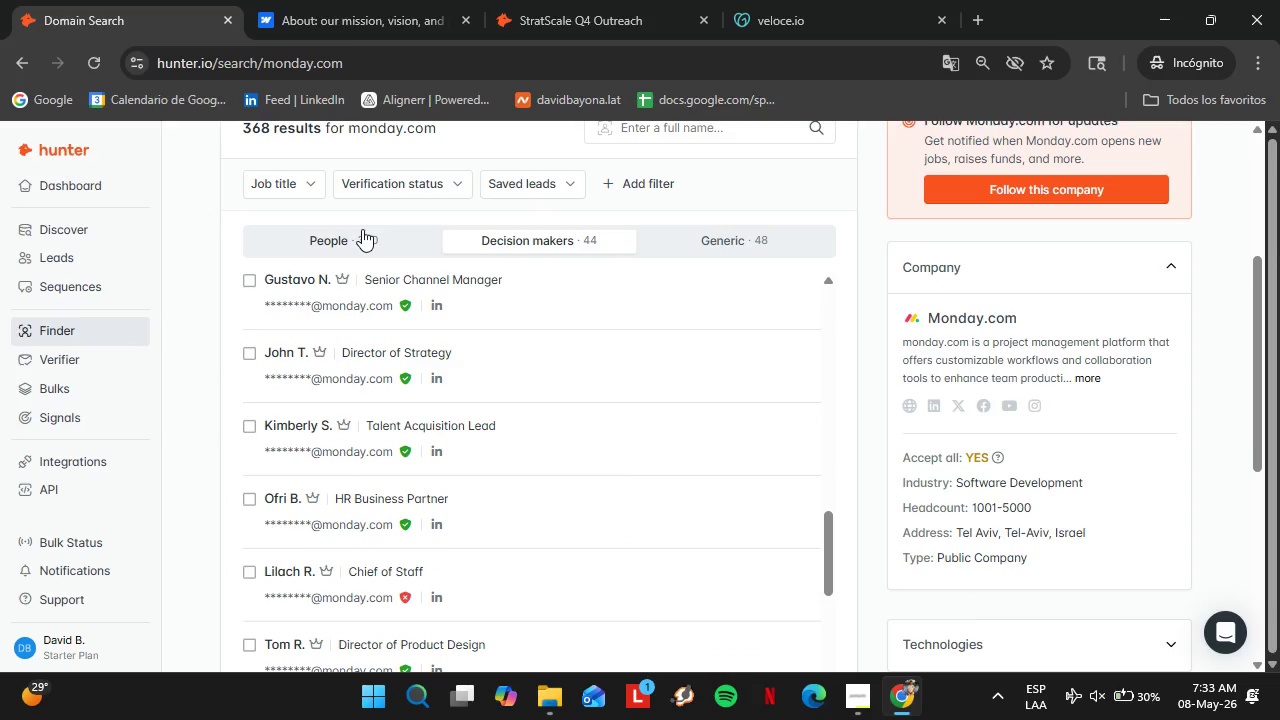 
left_click([362, 229])
 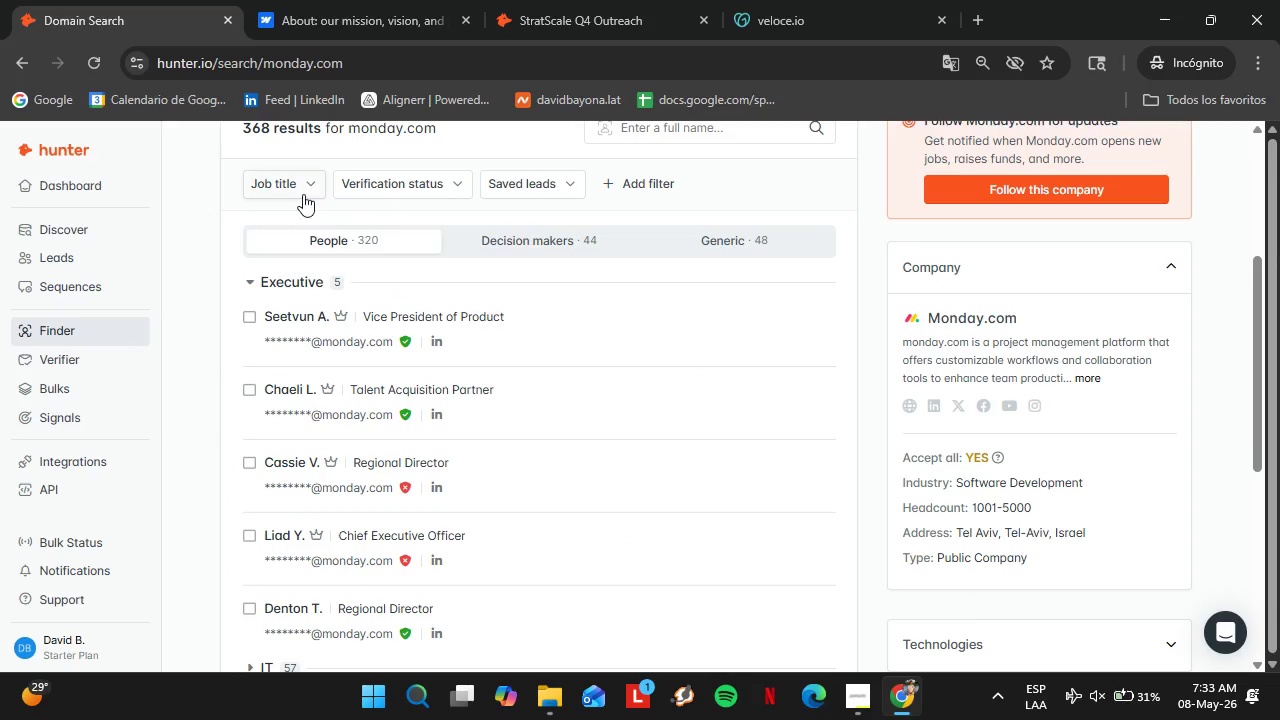 
left_click([300, 191])
 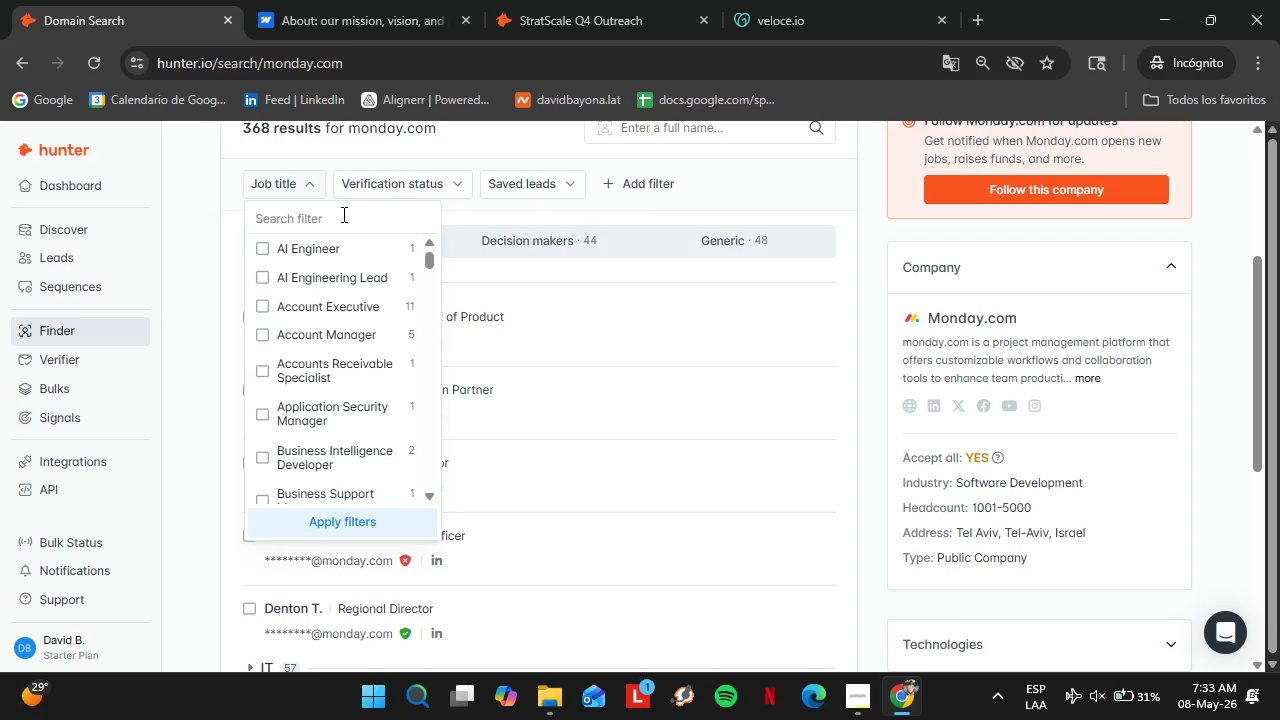 
type(oper)
 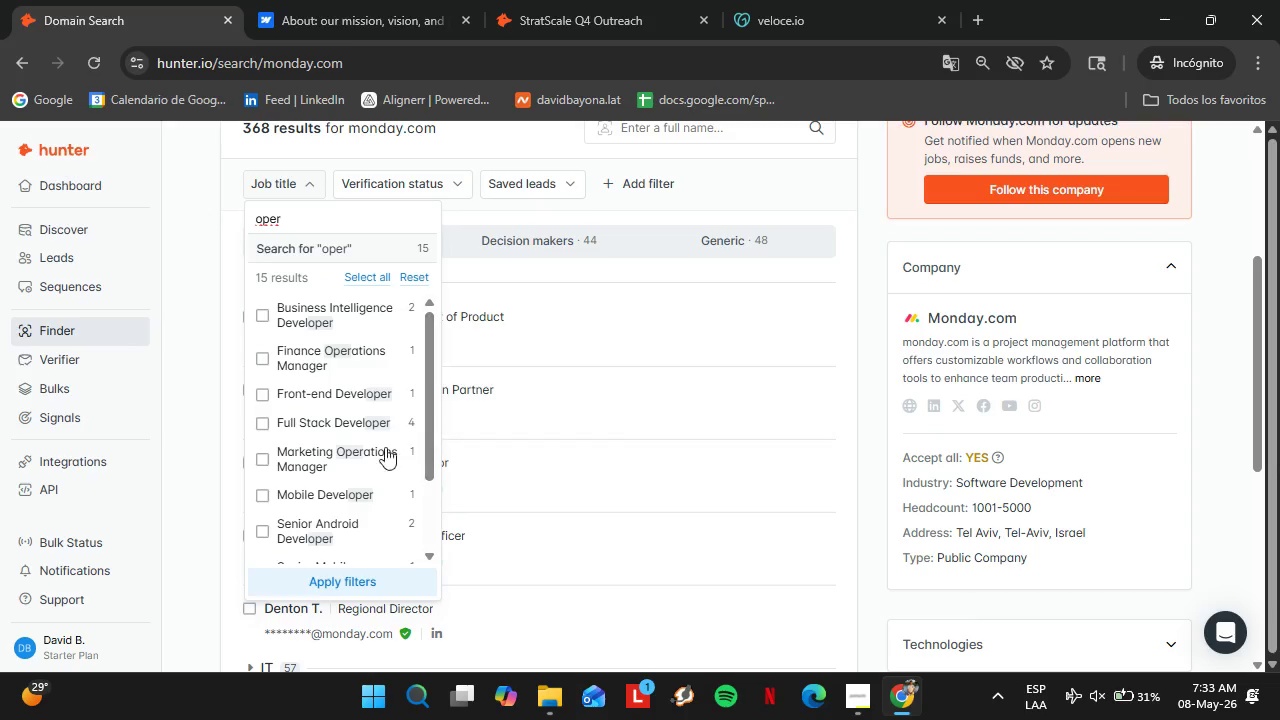 
scroll: coordinate [386, 462], scroll_direction: down, amount: 4.0
 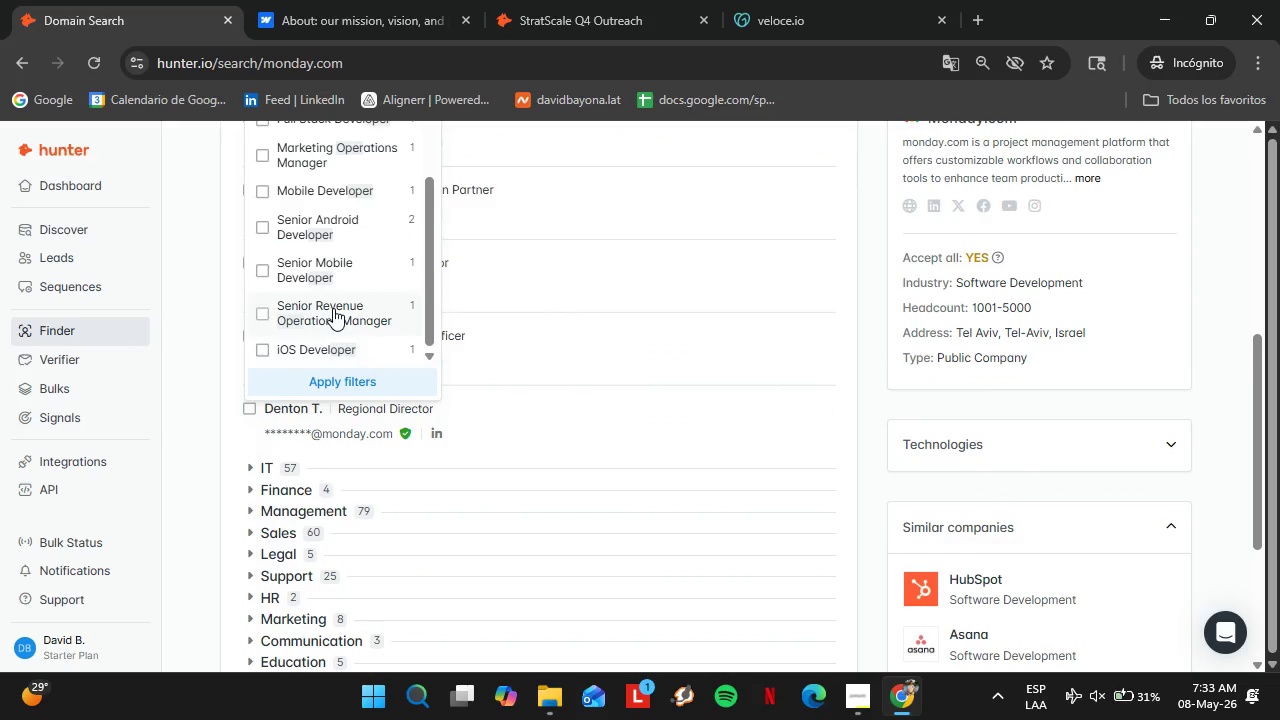 
scroll: coordinate [330, 215], scroll_direction: up, amount: 8.0
 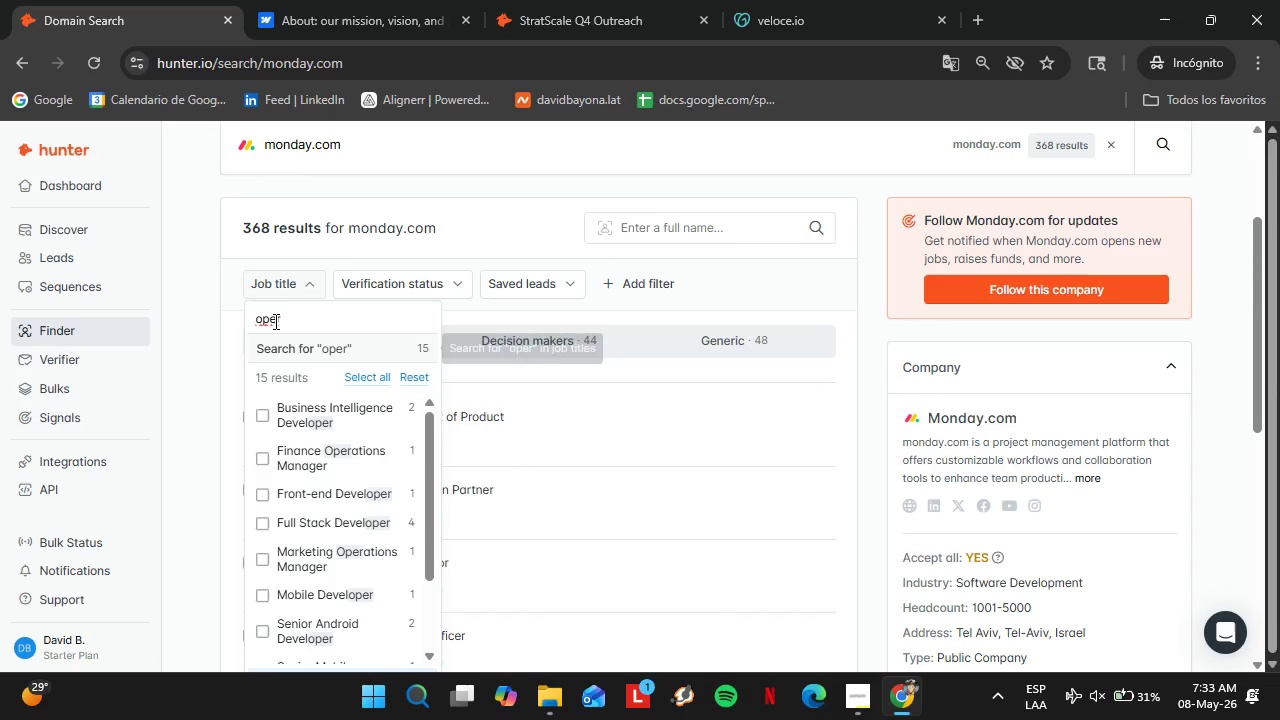 
double_click([274, 321])
 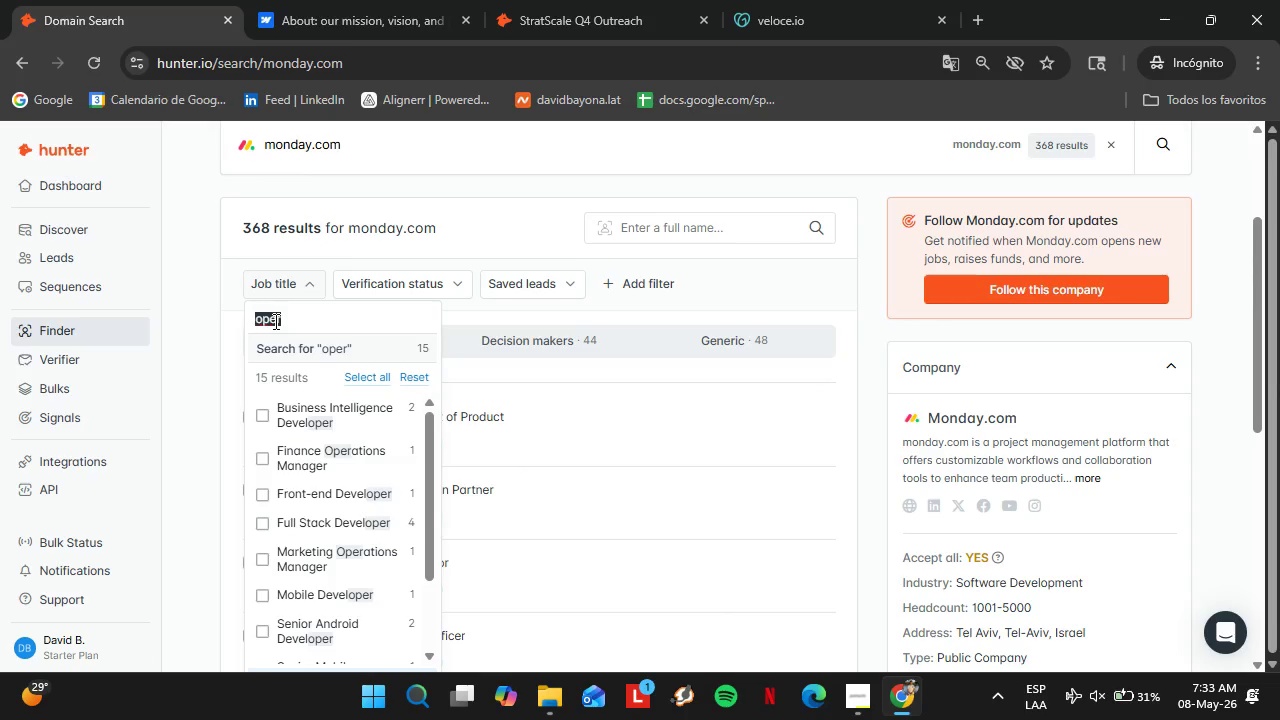 
triple_click([274, 321])
 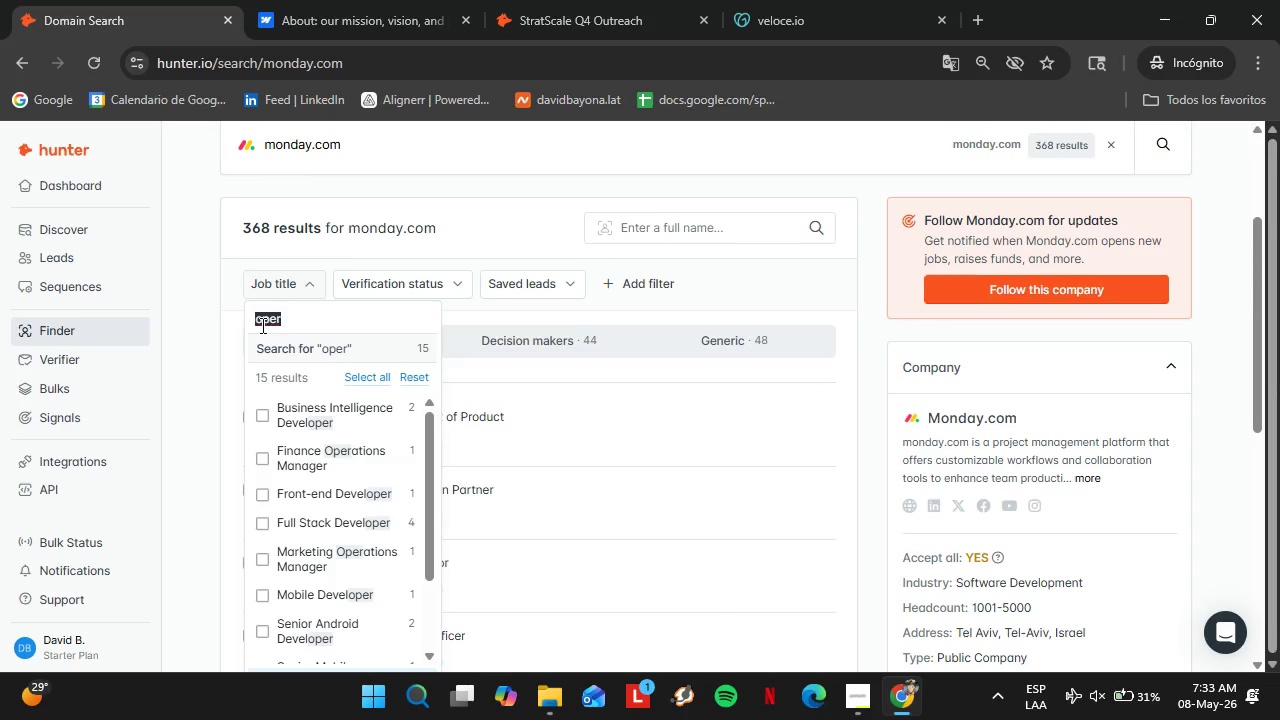 
type(coo)
key(Backspace)
key(Backspace)
type(hie)
 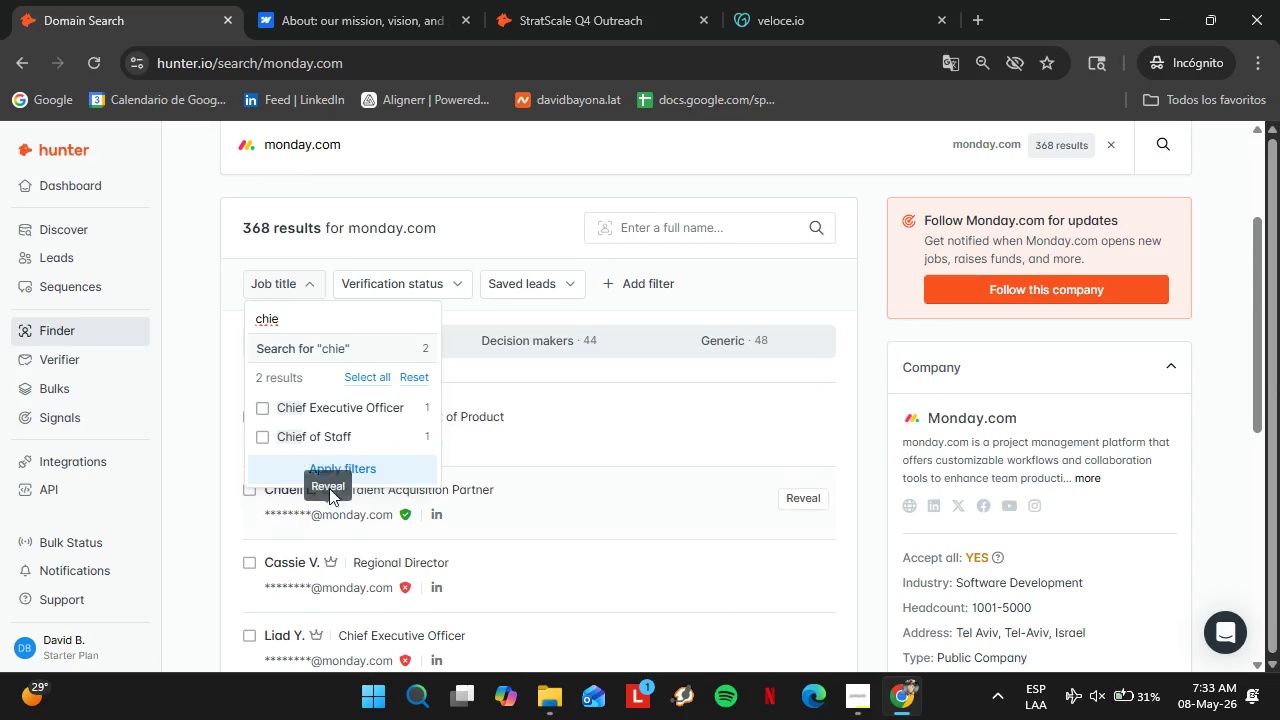 
left_click([339, 404])
 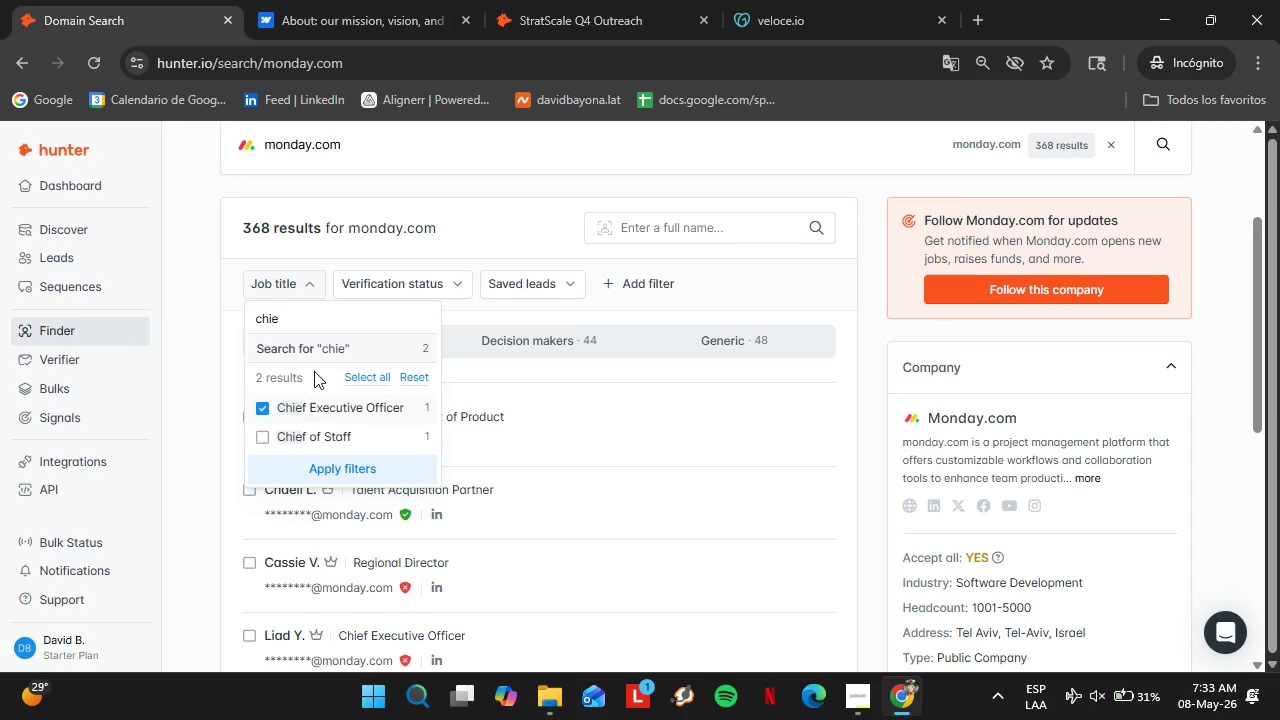 
left_click_drag(start_coordinate=[296, 313], to_coordinate=[230, 312])
 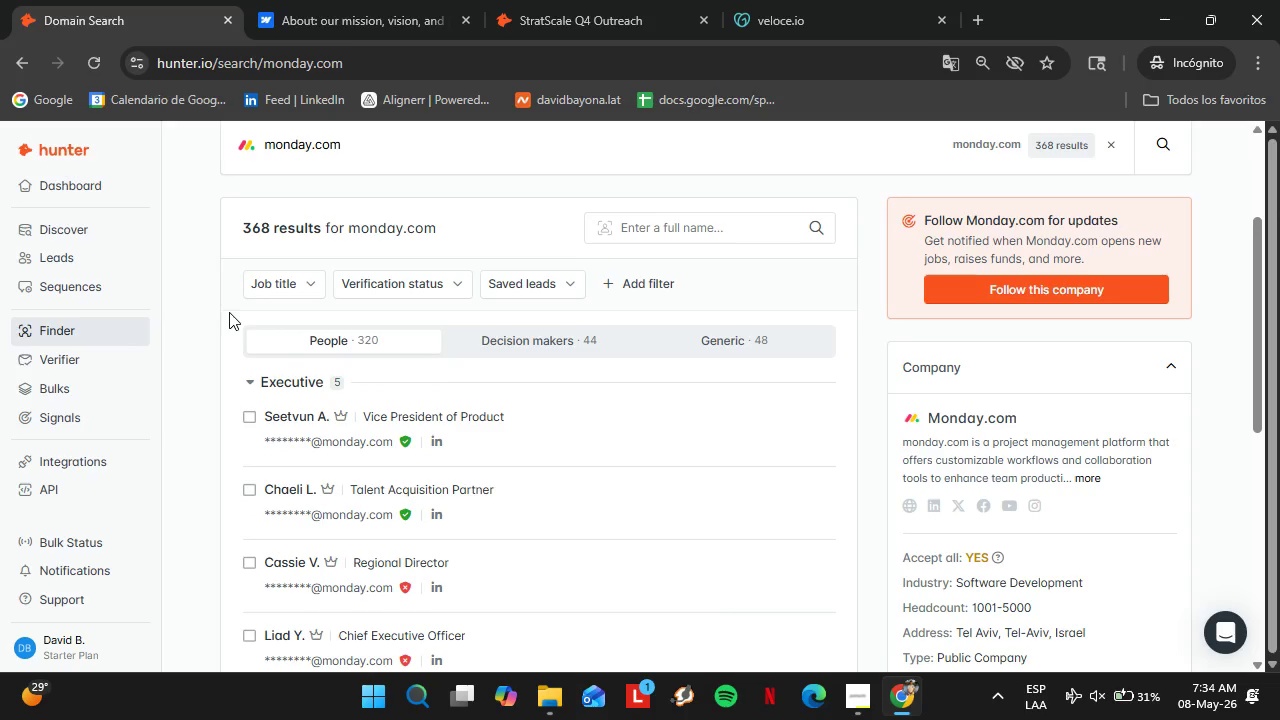 
type(foun)
 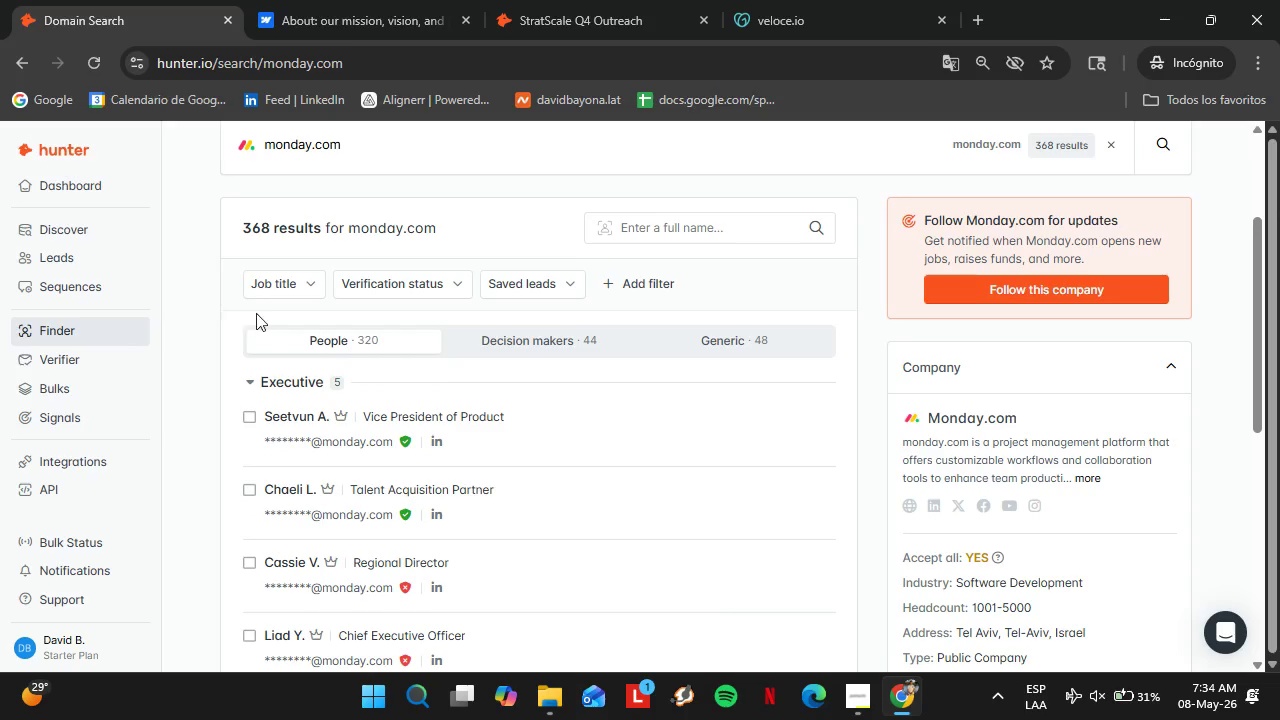 
left_click([279, 297])
 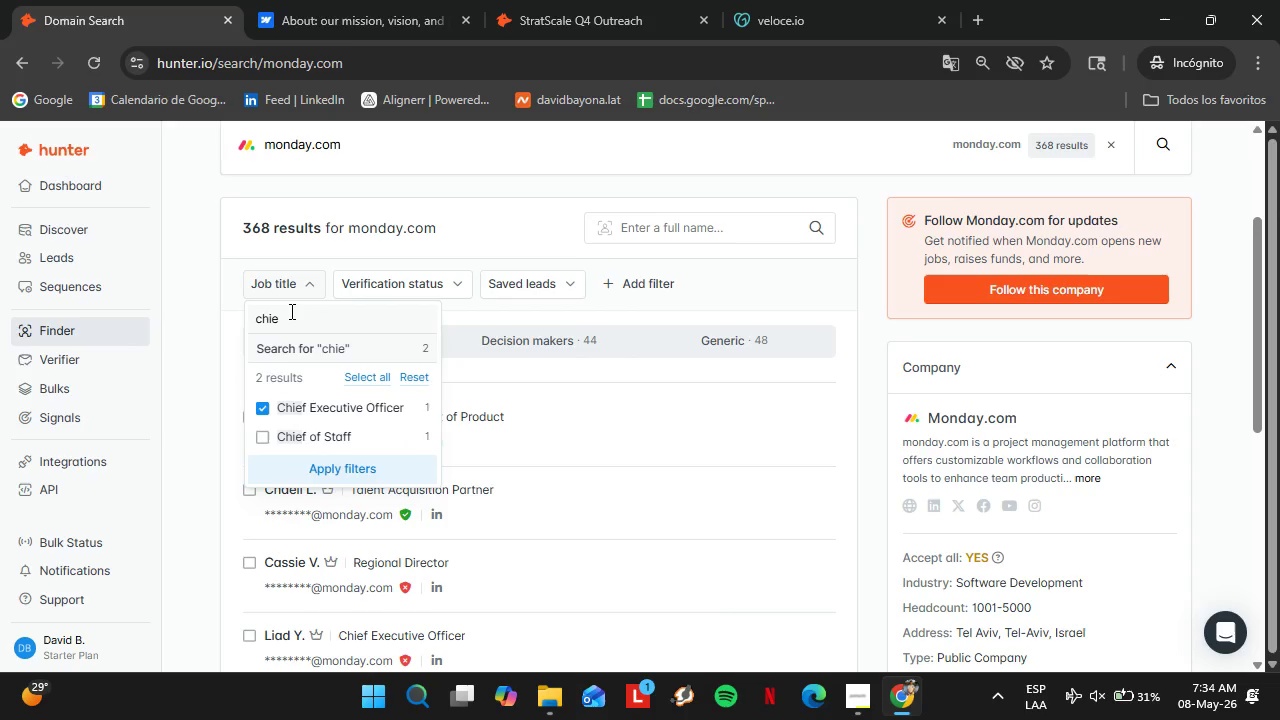 
left_click([291, 311])
 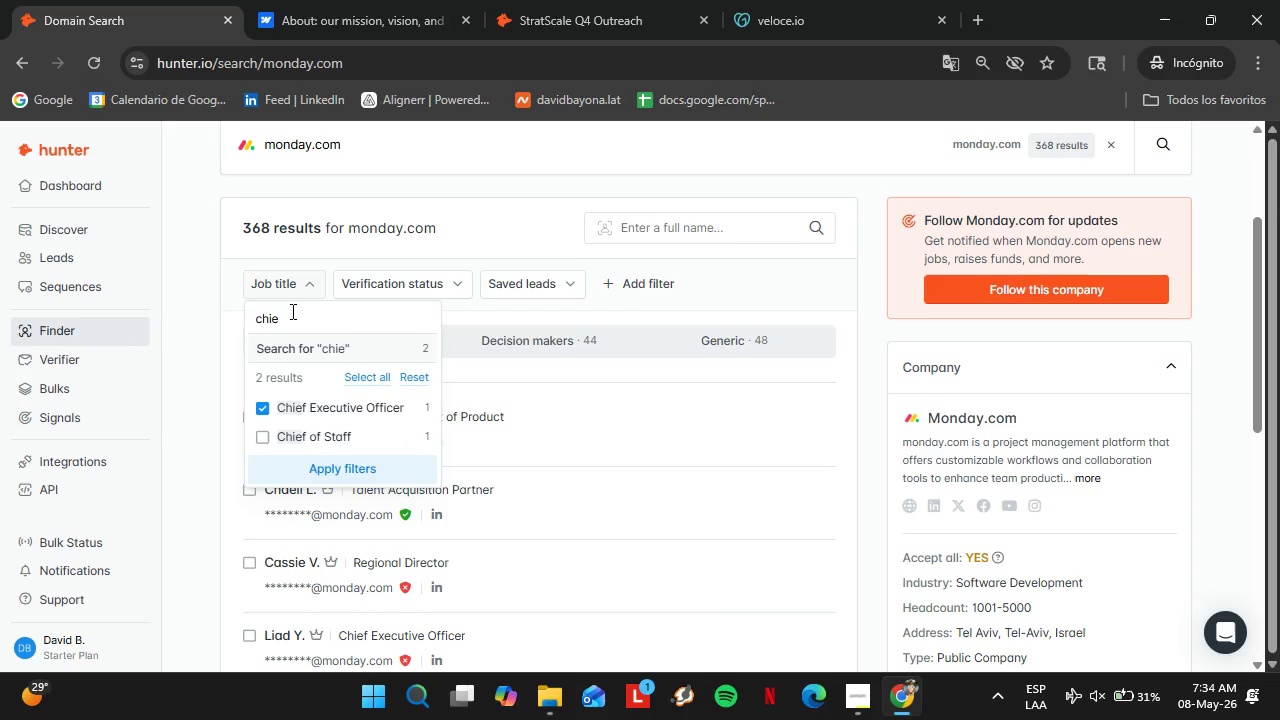 
double_click([291, 311])
 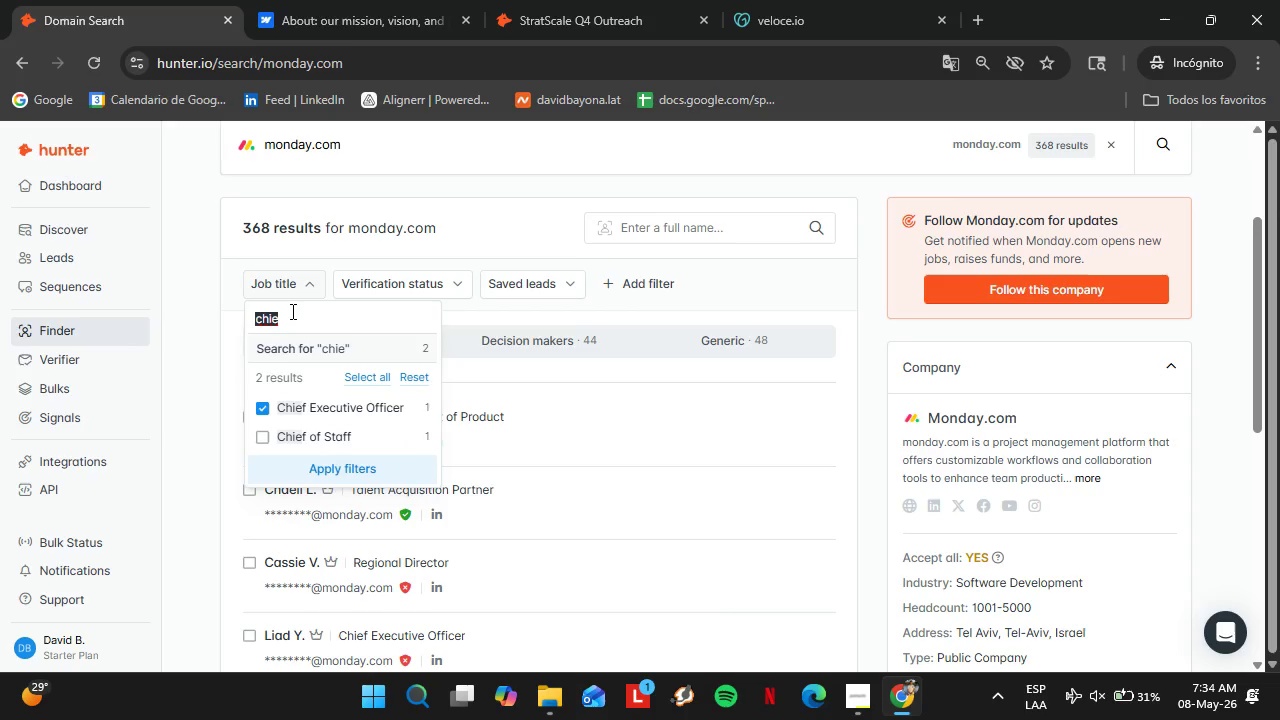 
triple_click([291, 311])
 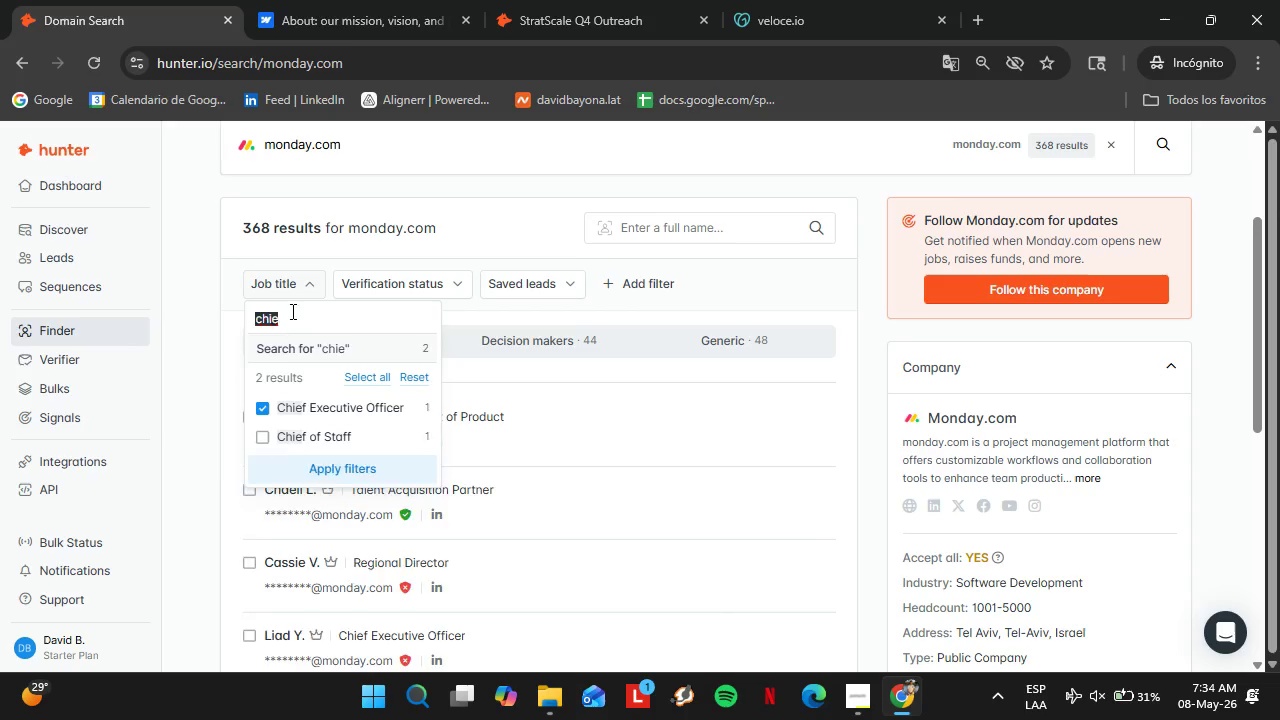 
type(fou)
 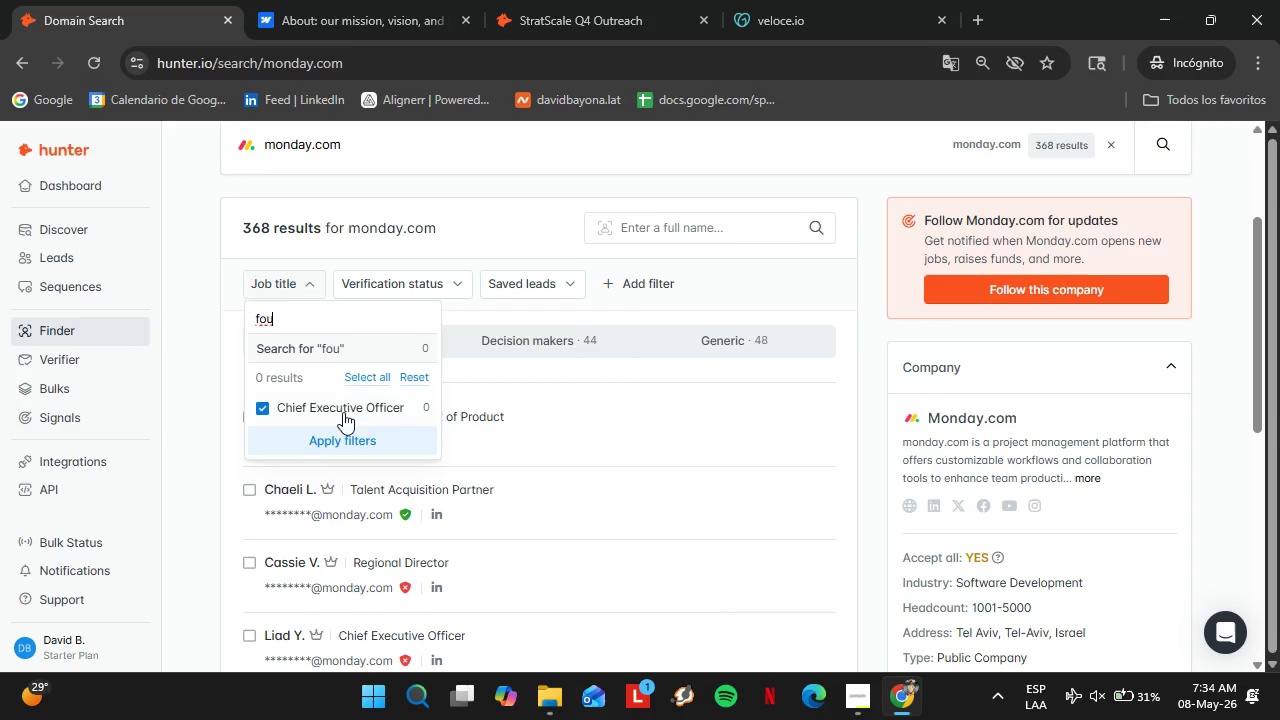 
left_click([354, 441])
 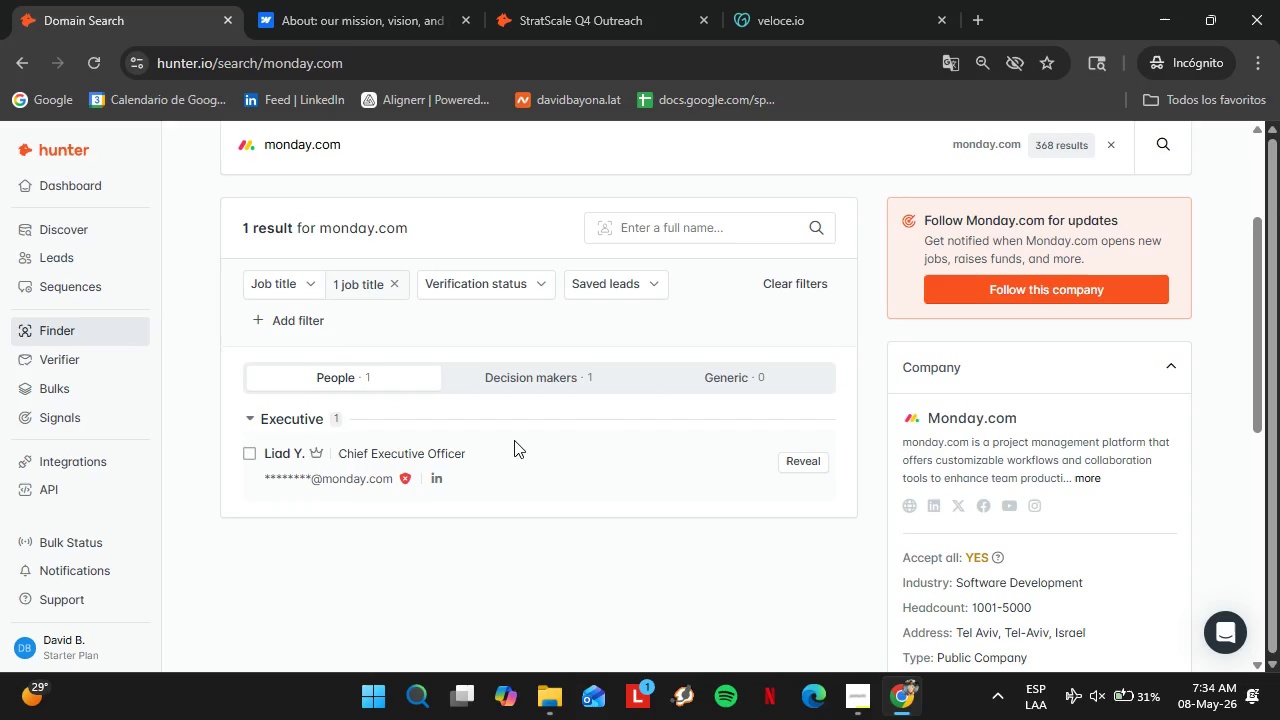 
scroll: coordinate [487, 435], scroll_direction: up, amount: 3.0
 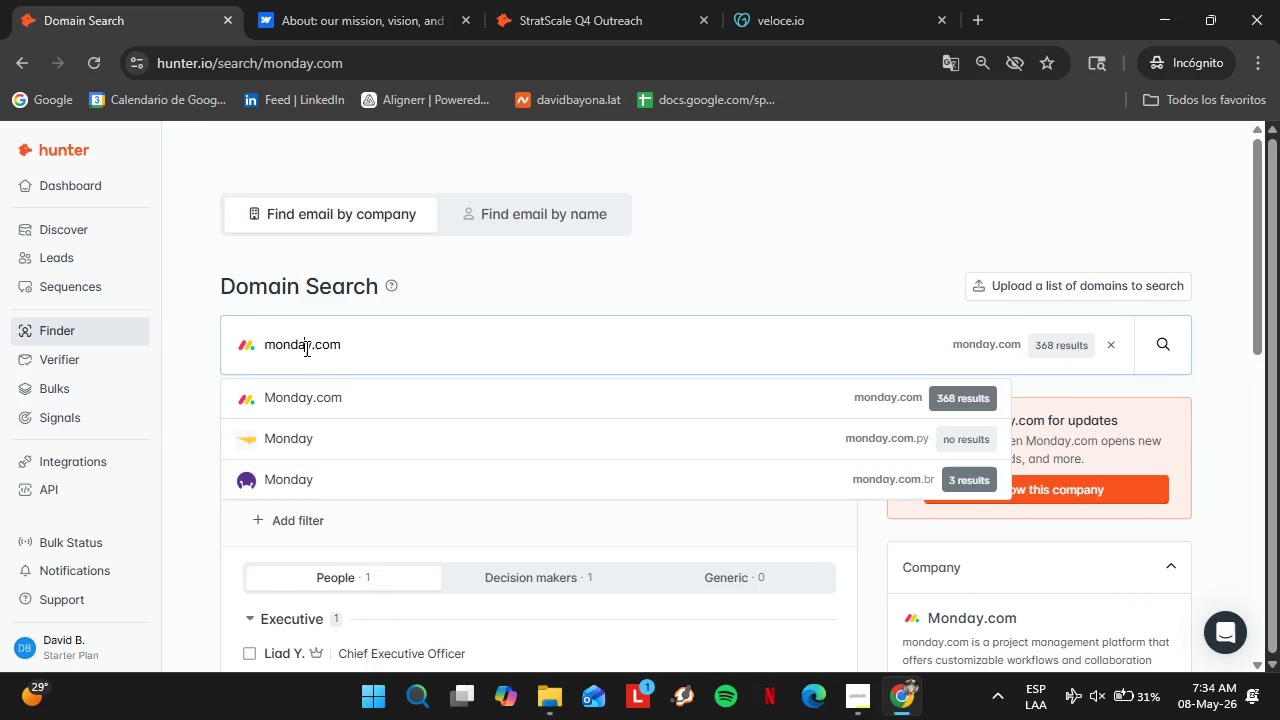 
double_click([305, 348])
 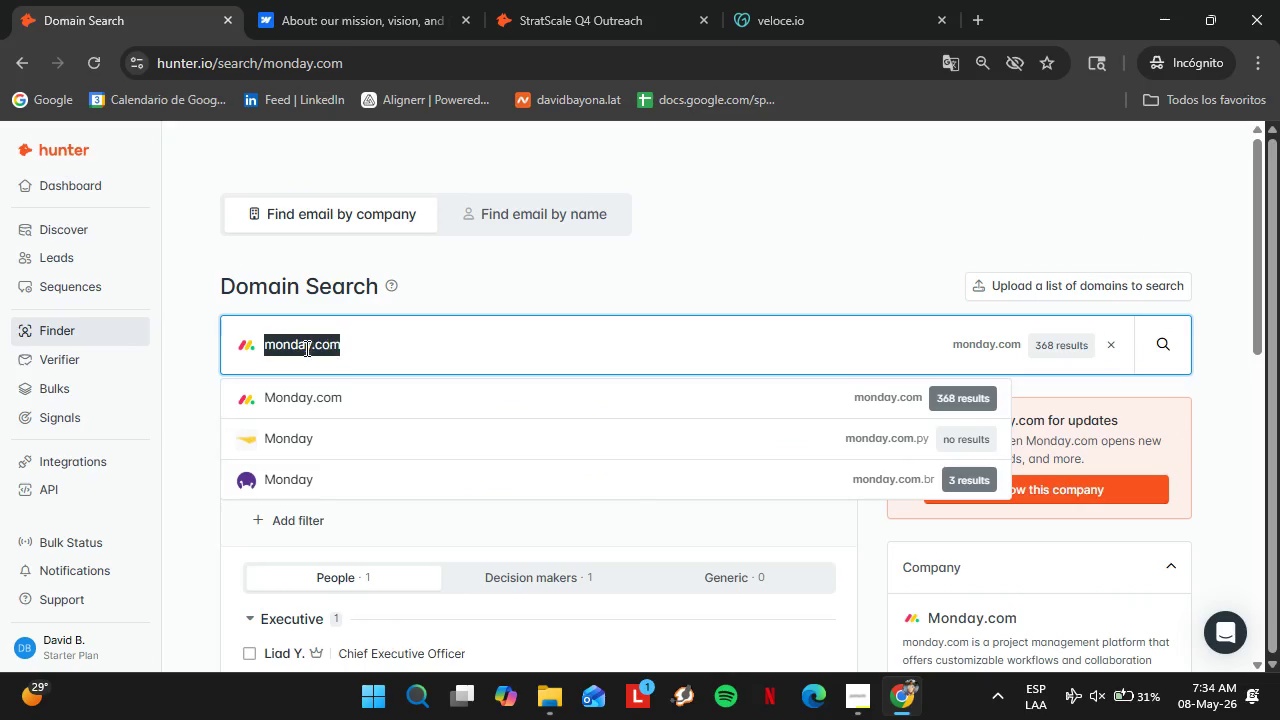 
triple_click([305, 348])
 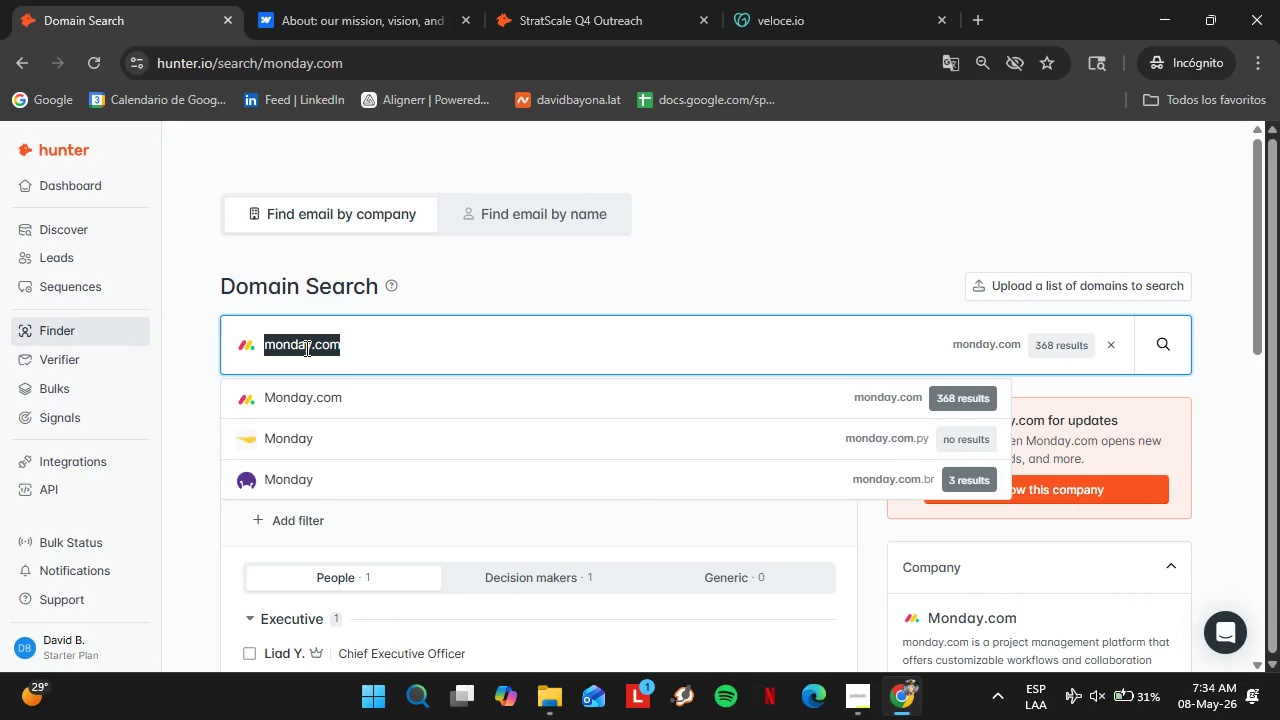 
wait(6.55)
 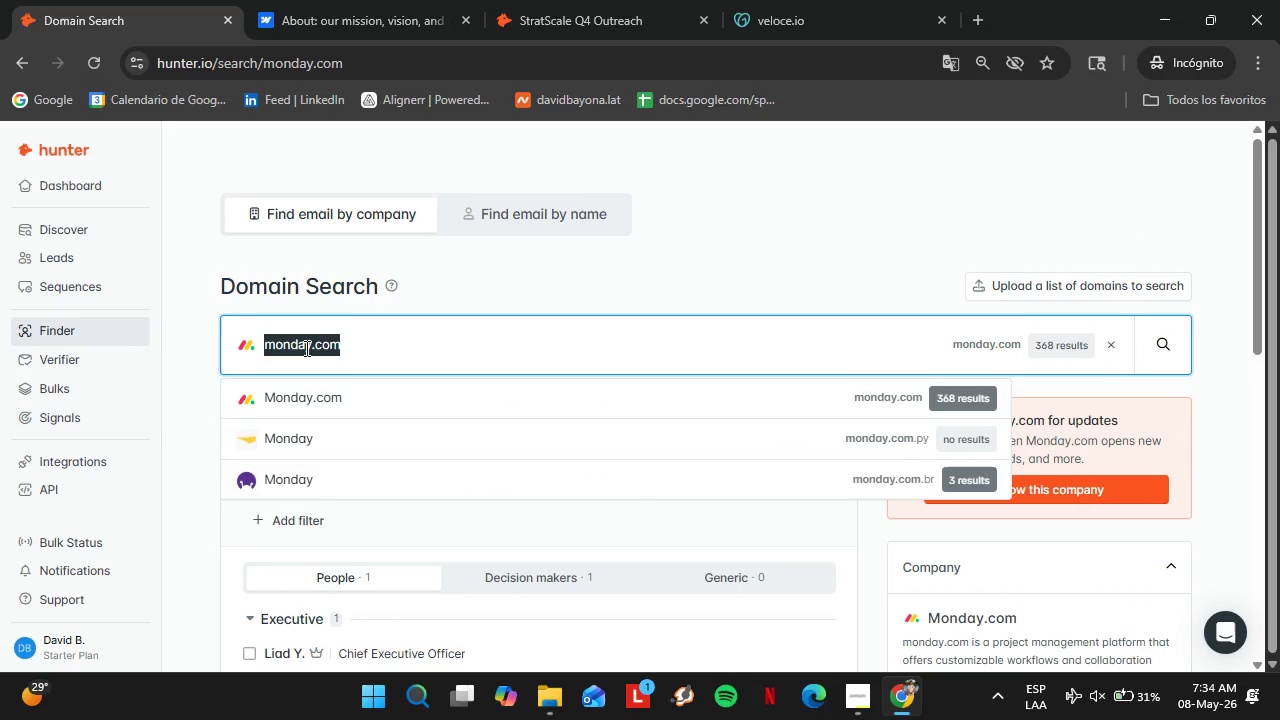 
type(zapier.com)
 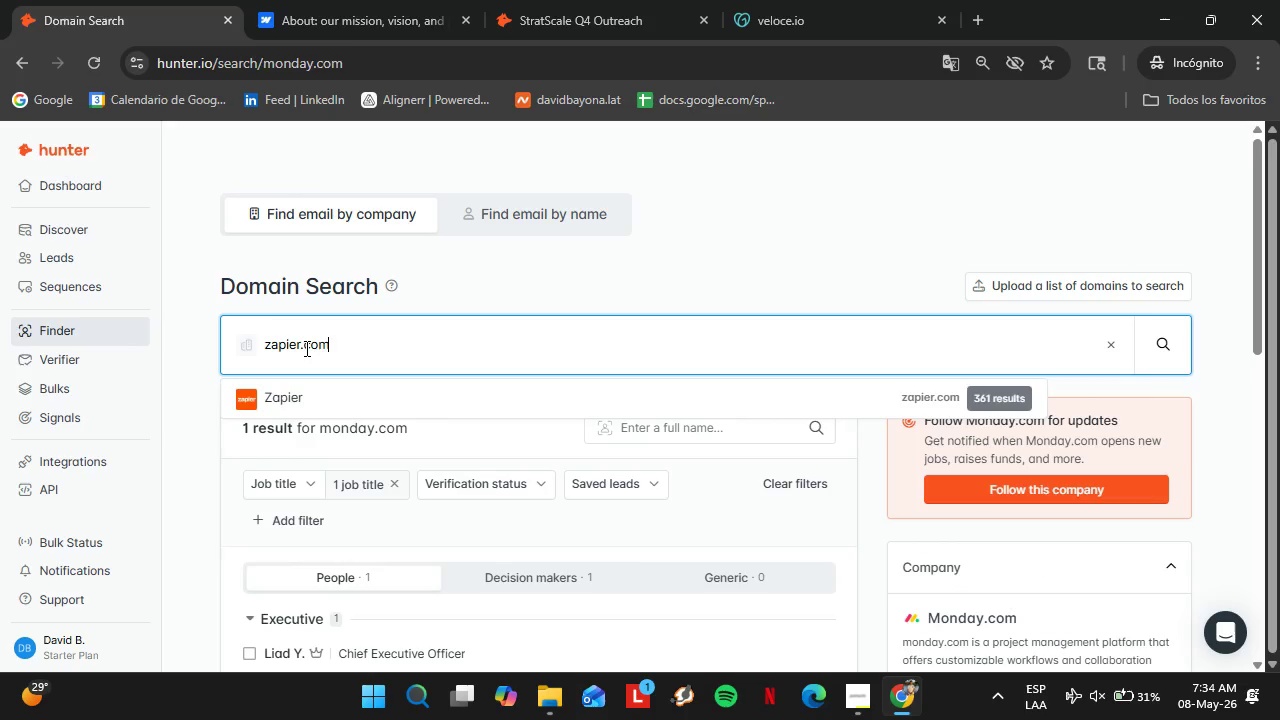 
key(Enter)
 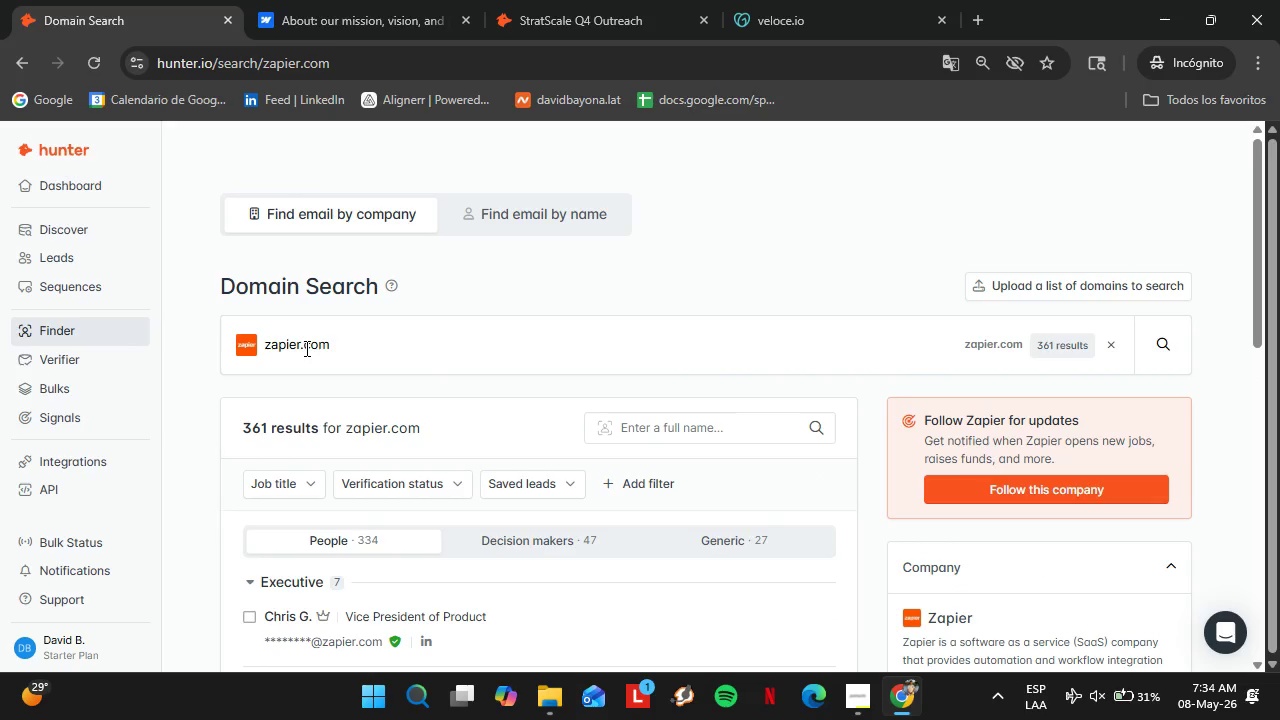 
wait(7.16)
 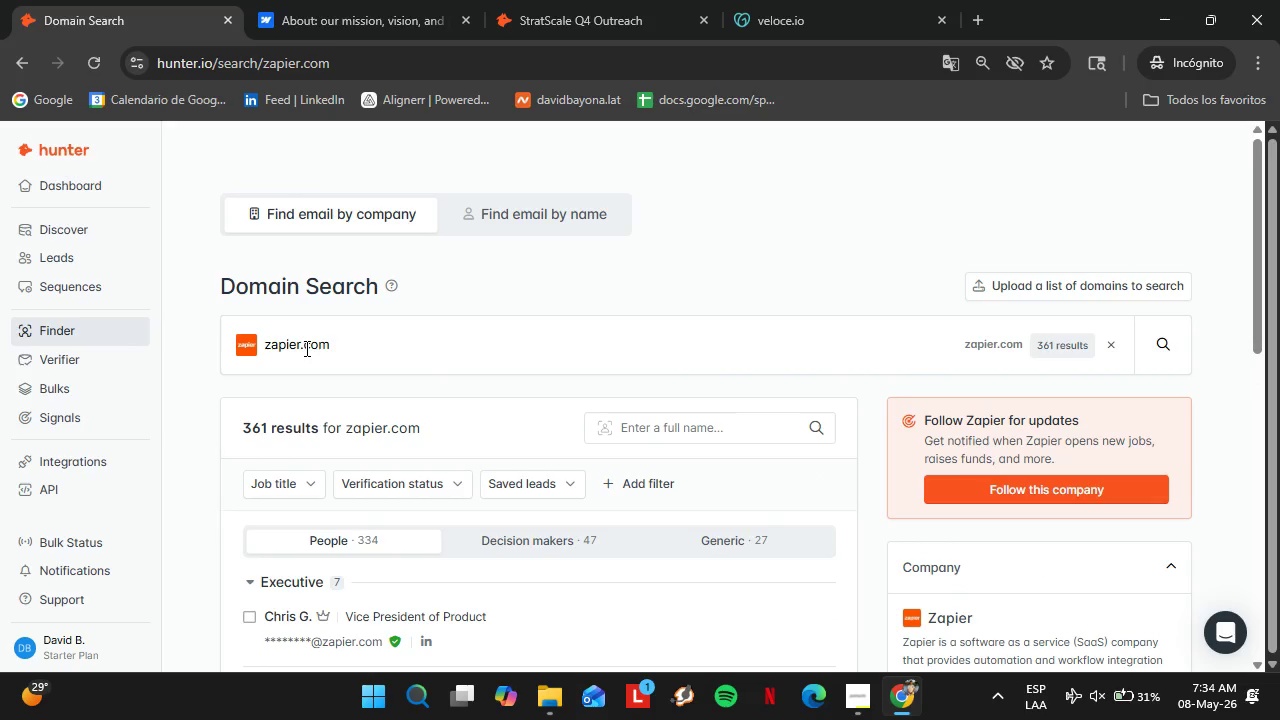 
scroll: coordinate [373, 405], scroll_direction: down, amount: 5.0
 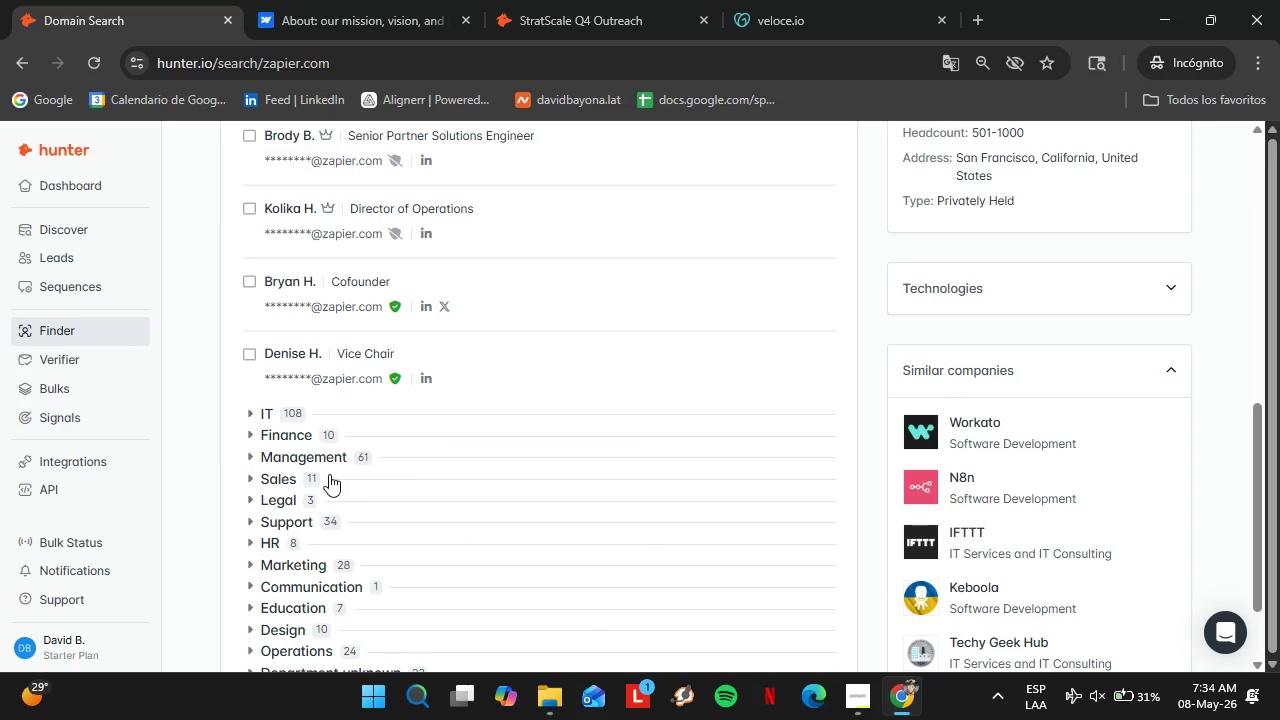 
left_click([317, 466])
 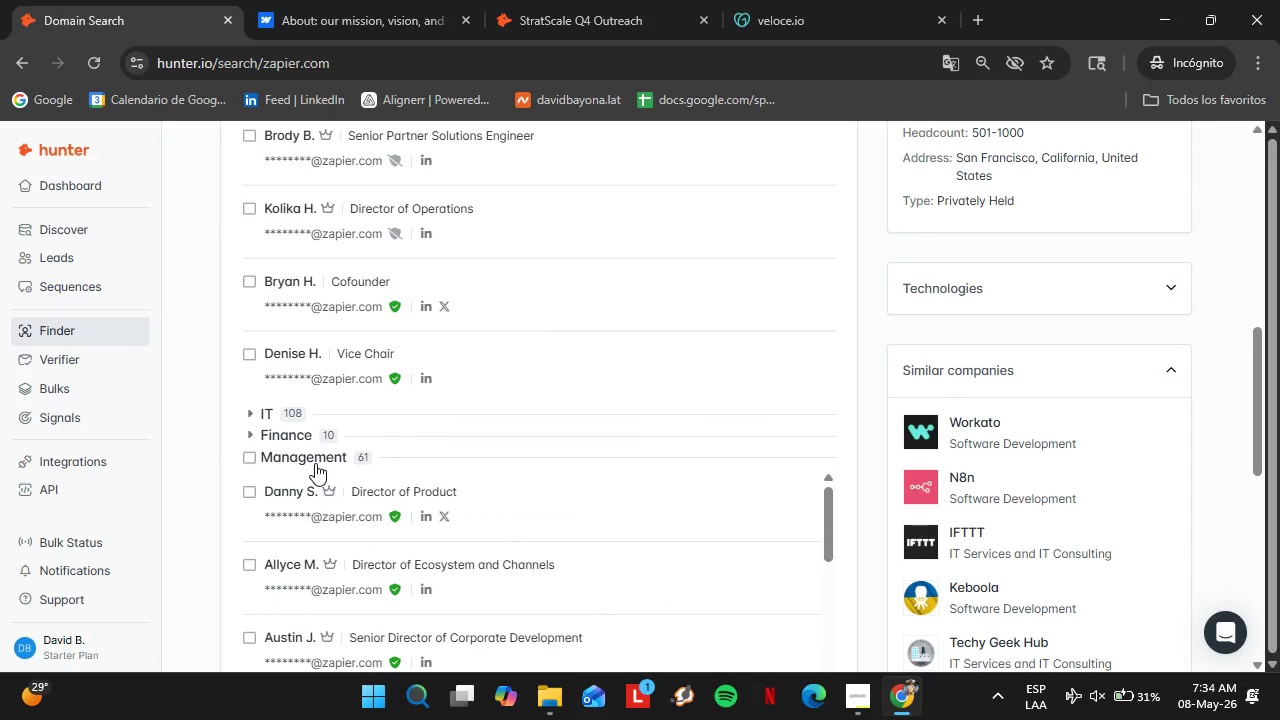 
left_click([315, 463])
 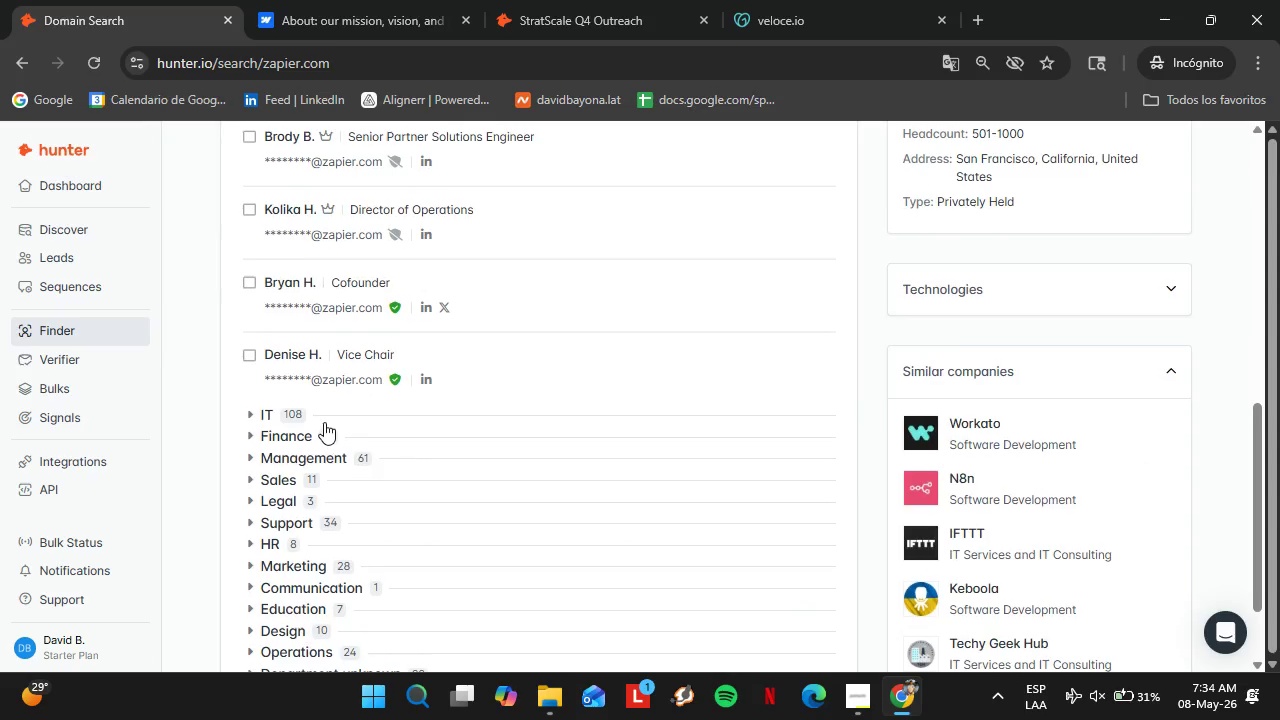 
scroll: coordinate [296, 276], scroll_direction: up, amount: 6.0
 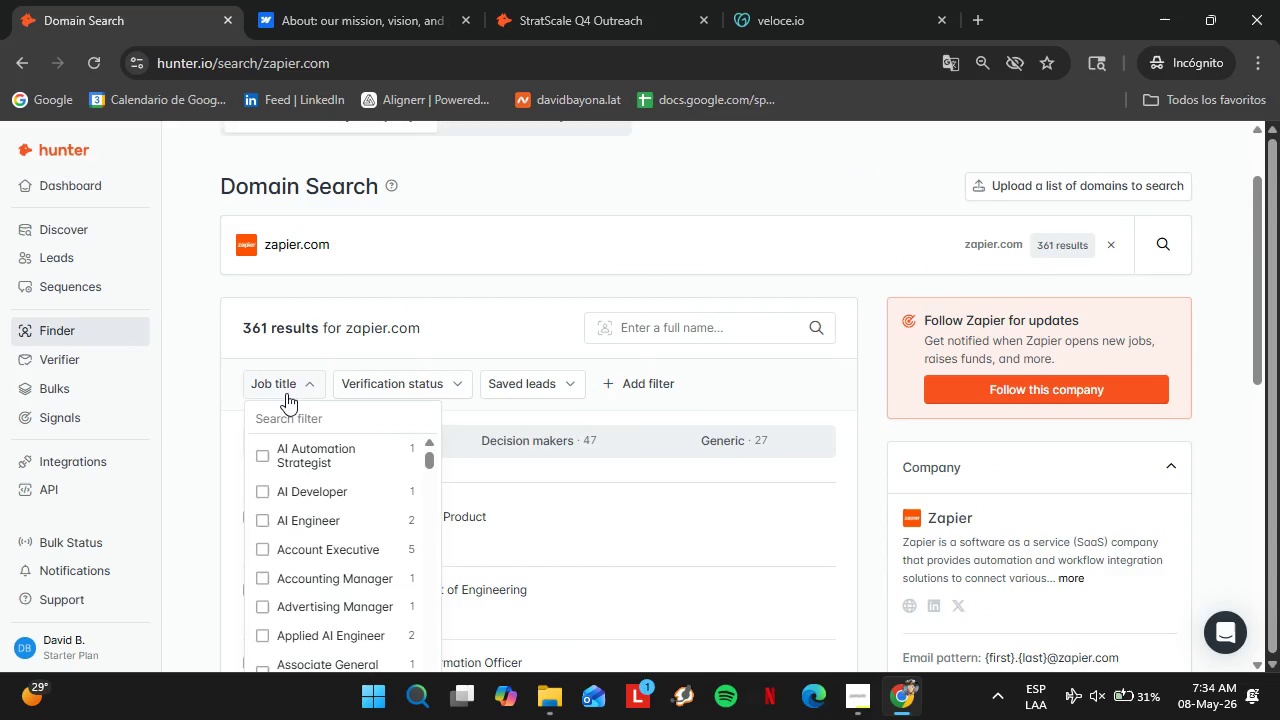 
left_click([294, 416])
 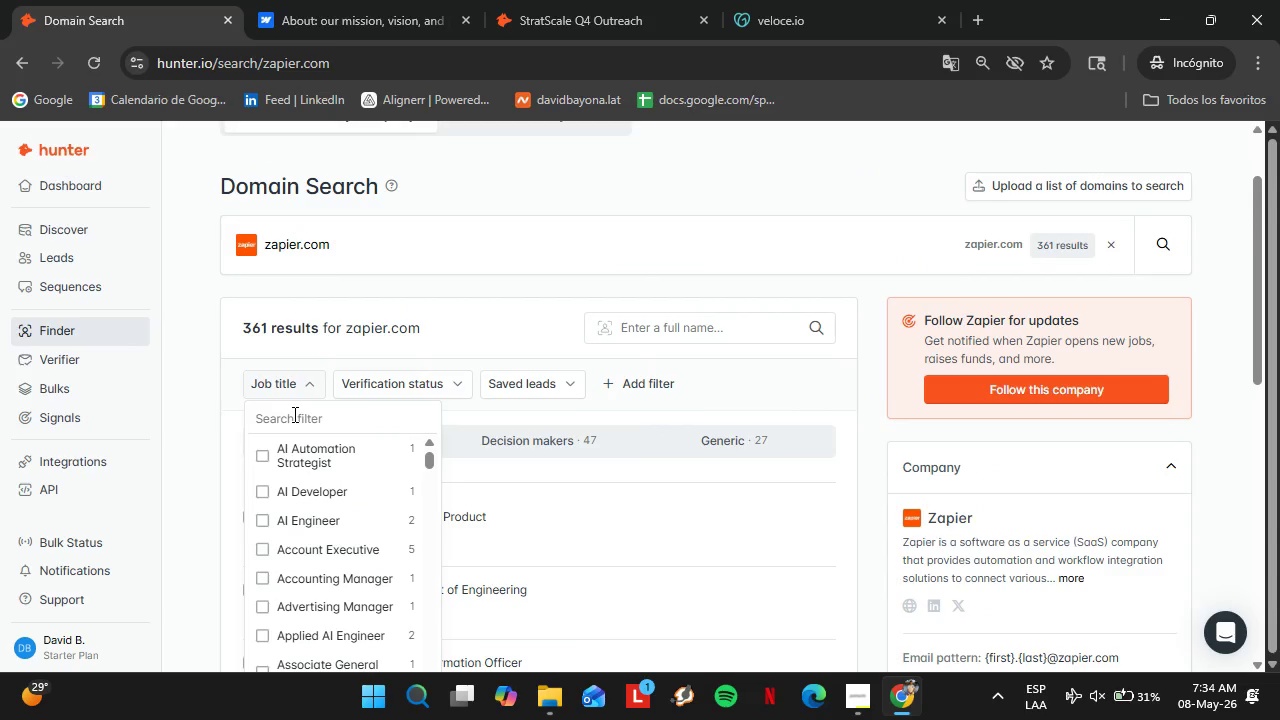 
type(opera)
 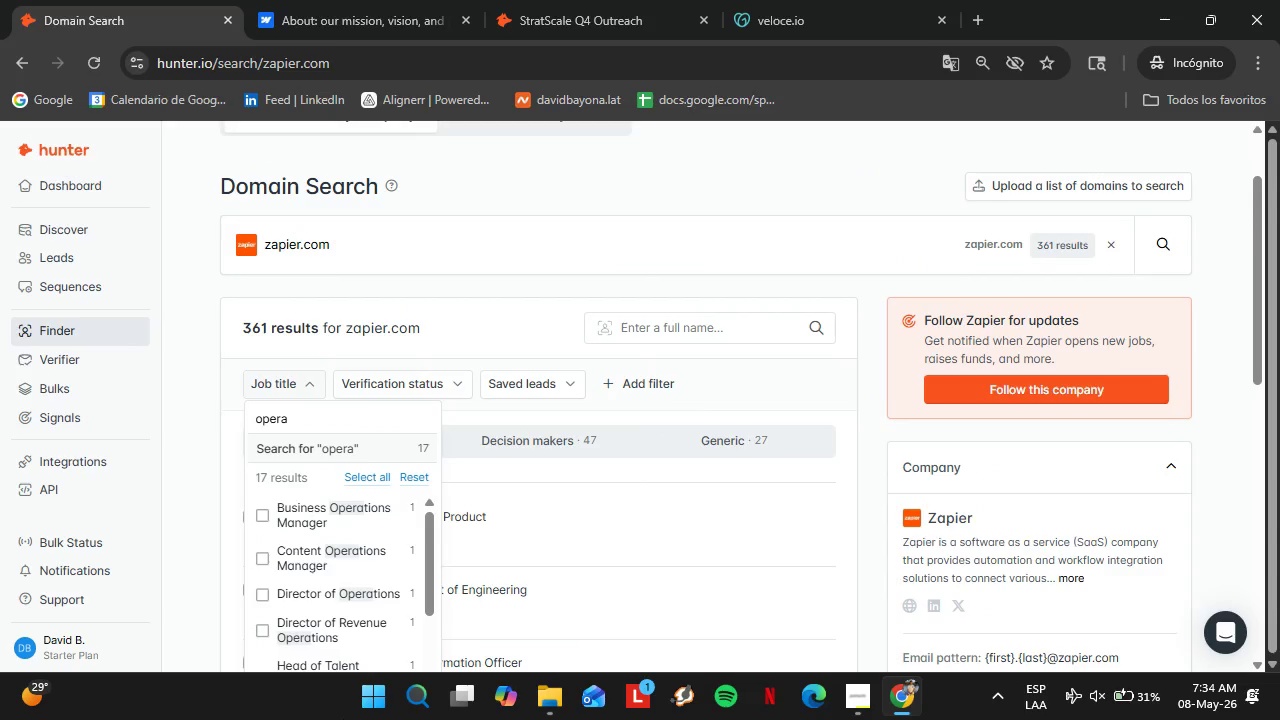 
scroll: coordinate [387, 501], scroll_direction: down, amount: 6.0
 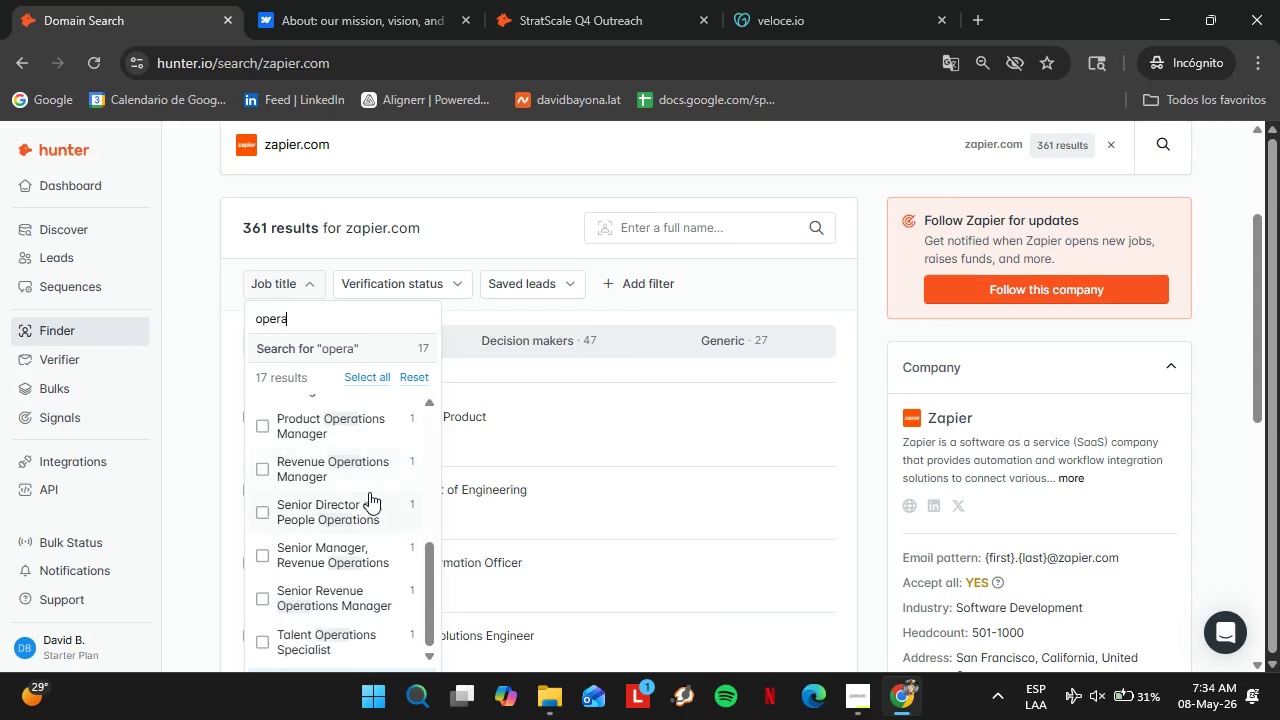 
scroll: coordinate [371, 541], scroll_direction: up, amount: 9.0
 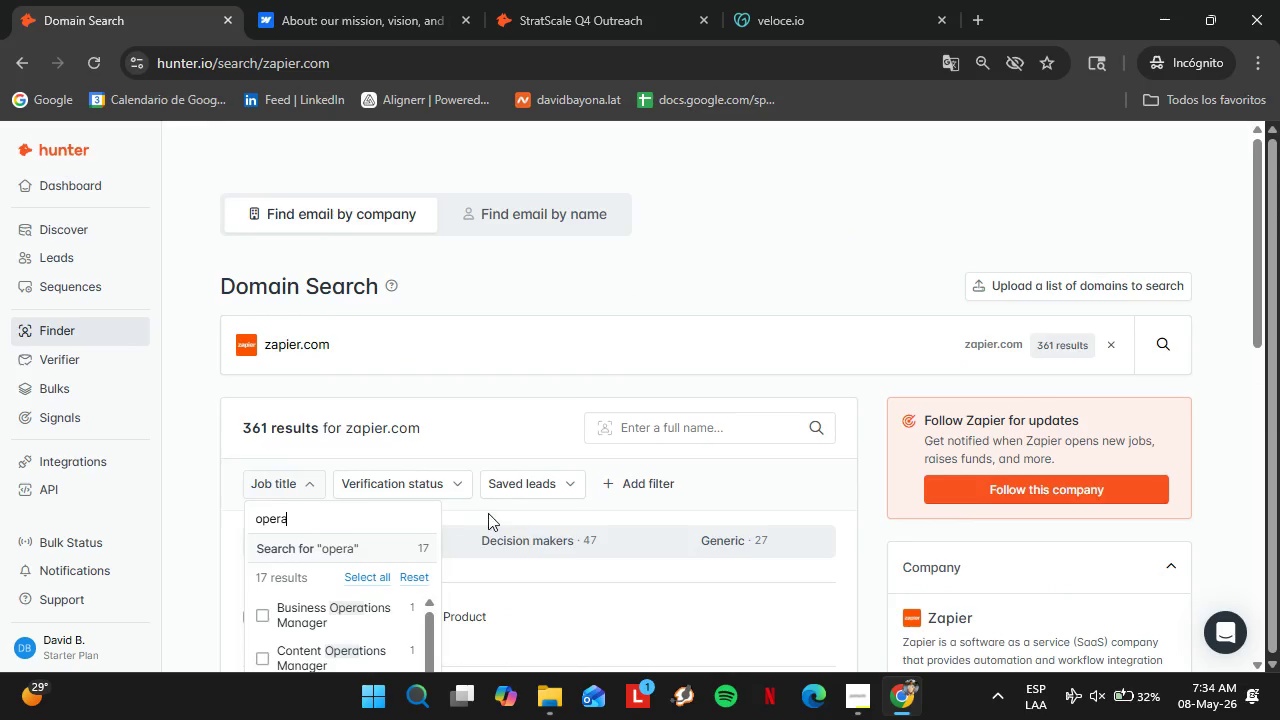 
scroll: coordinate [510, 497], scroll_direction: down, amount: 3.0
 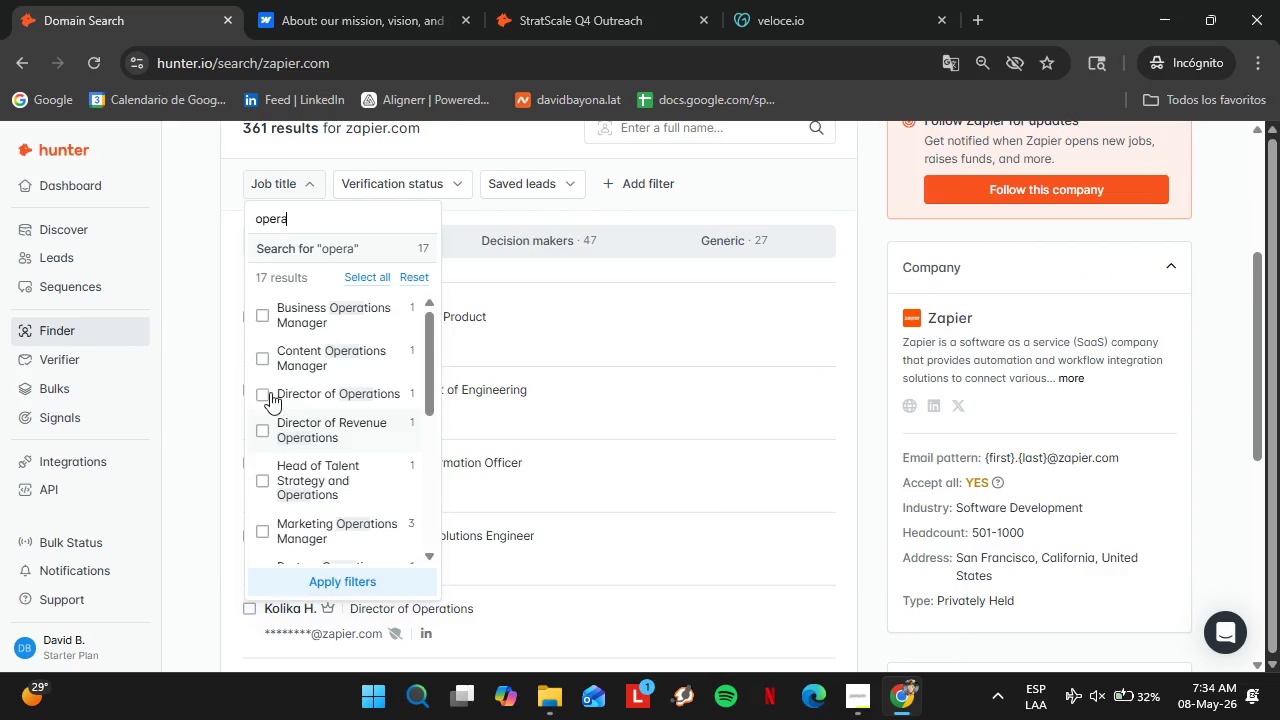 
left_click([262, 391])
 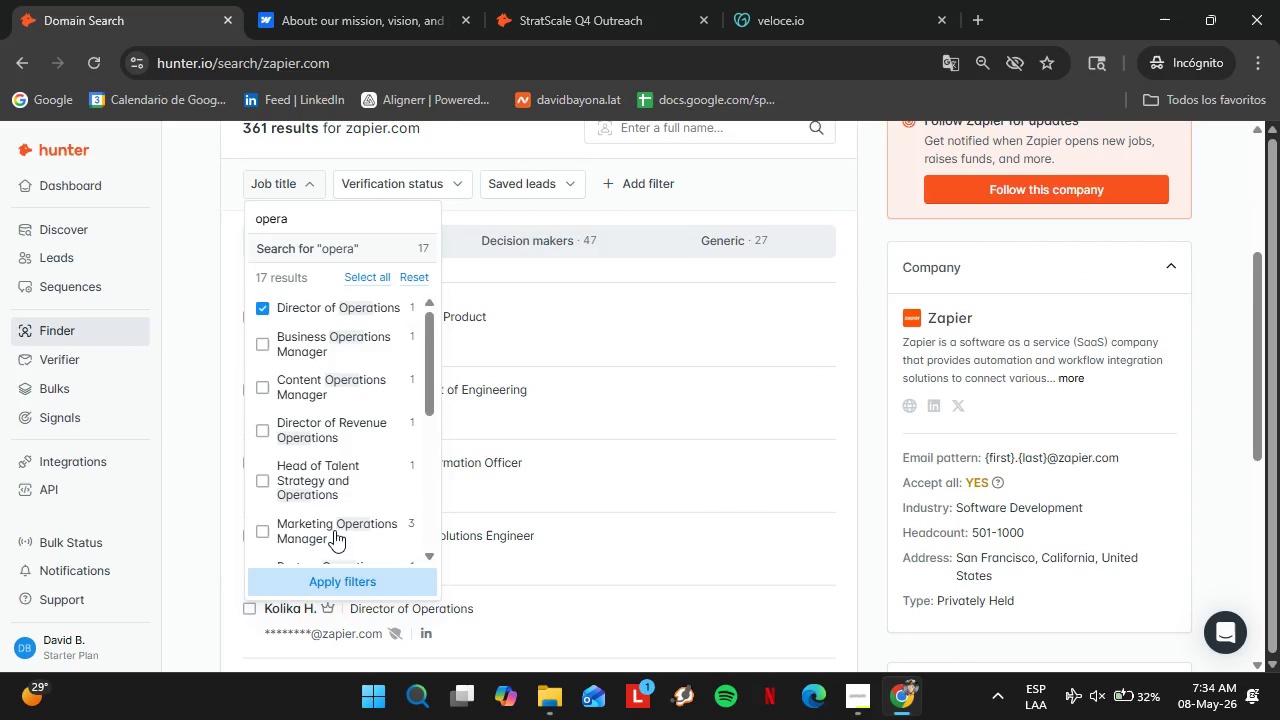 
scroll: coordinate [332, 464], scroll_direction: up, amount: 2.0
 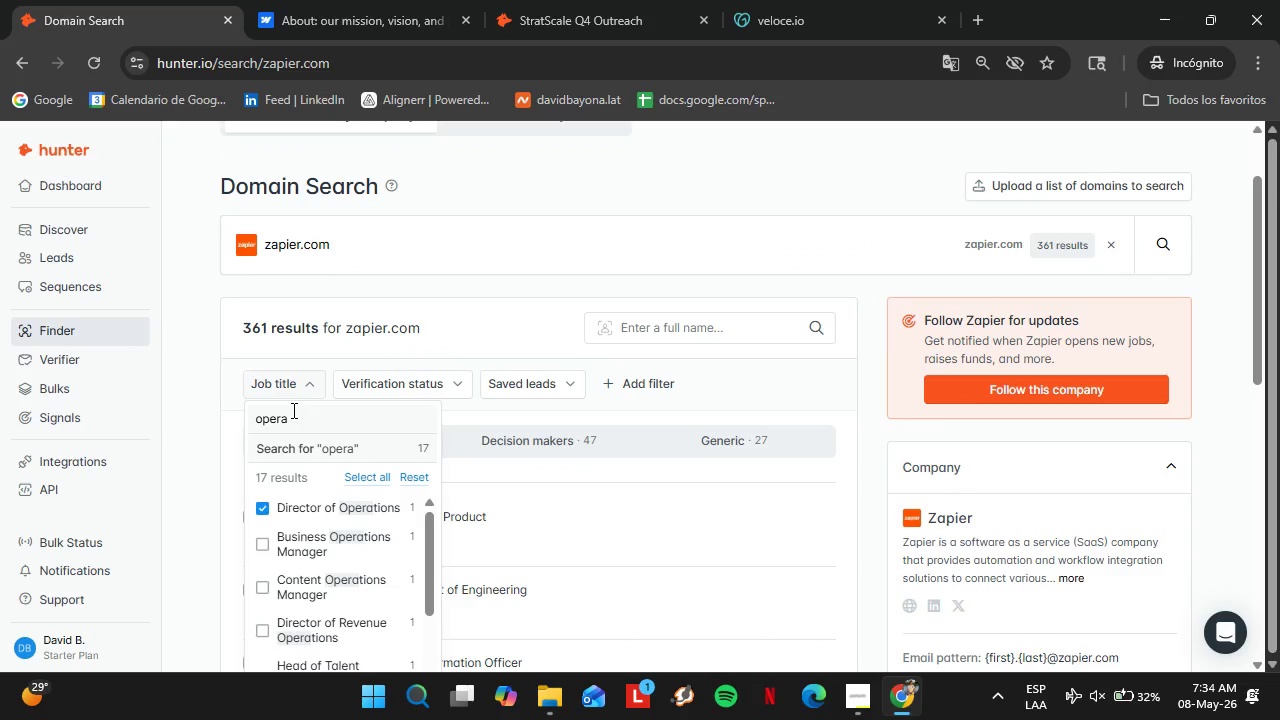 
double_click([292, 410])
 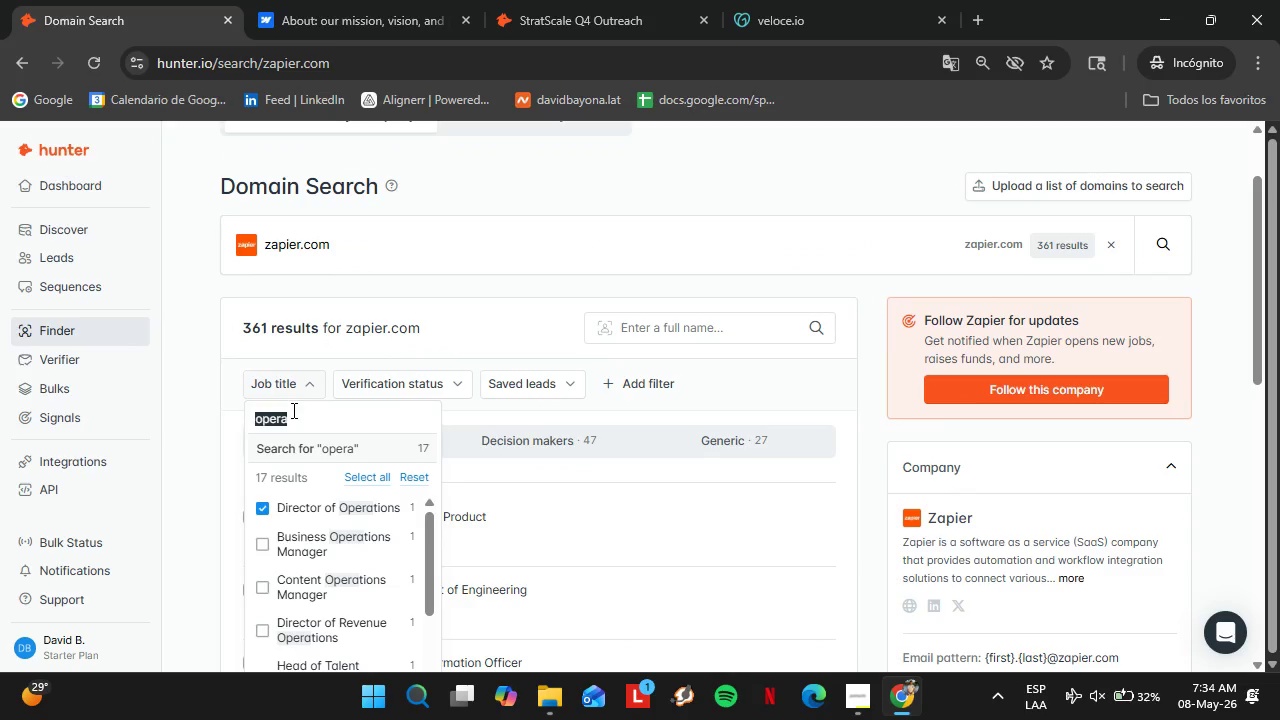 
triple_click([292, 410])
 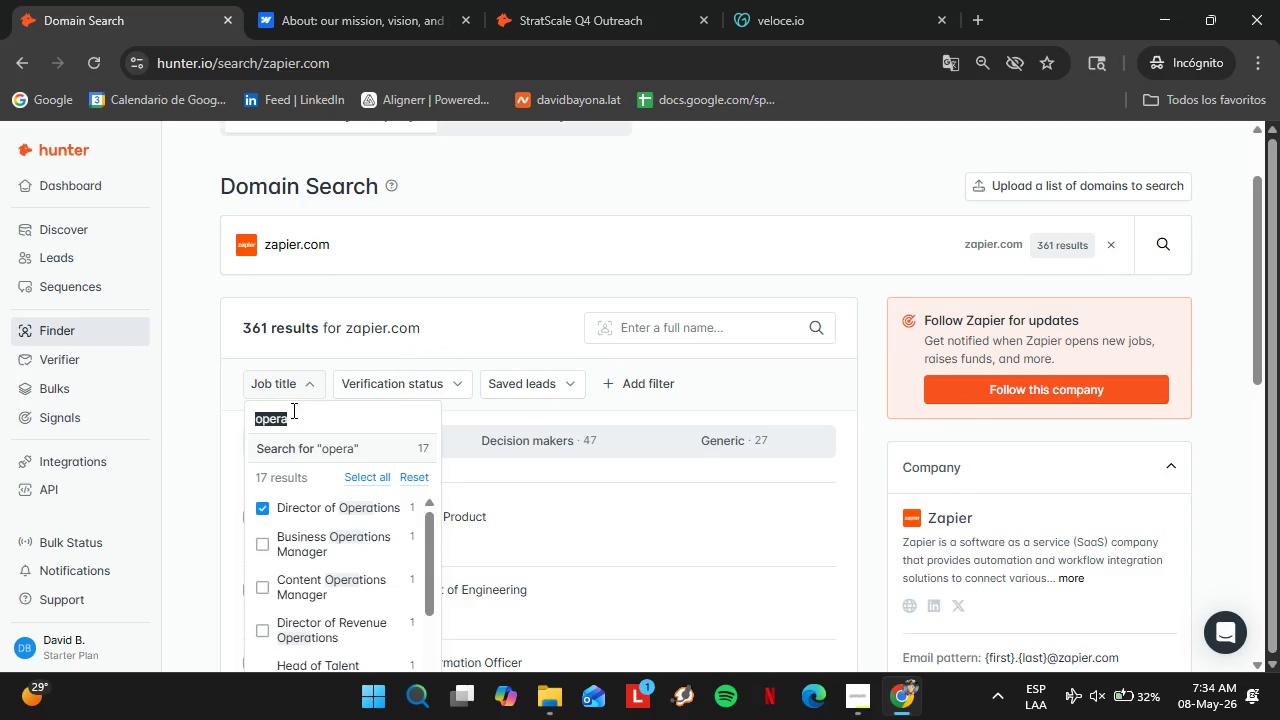 
type(coop)
key(Backspace)
key(Backspace)
key(Backspace)
type(hi)
 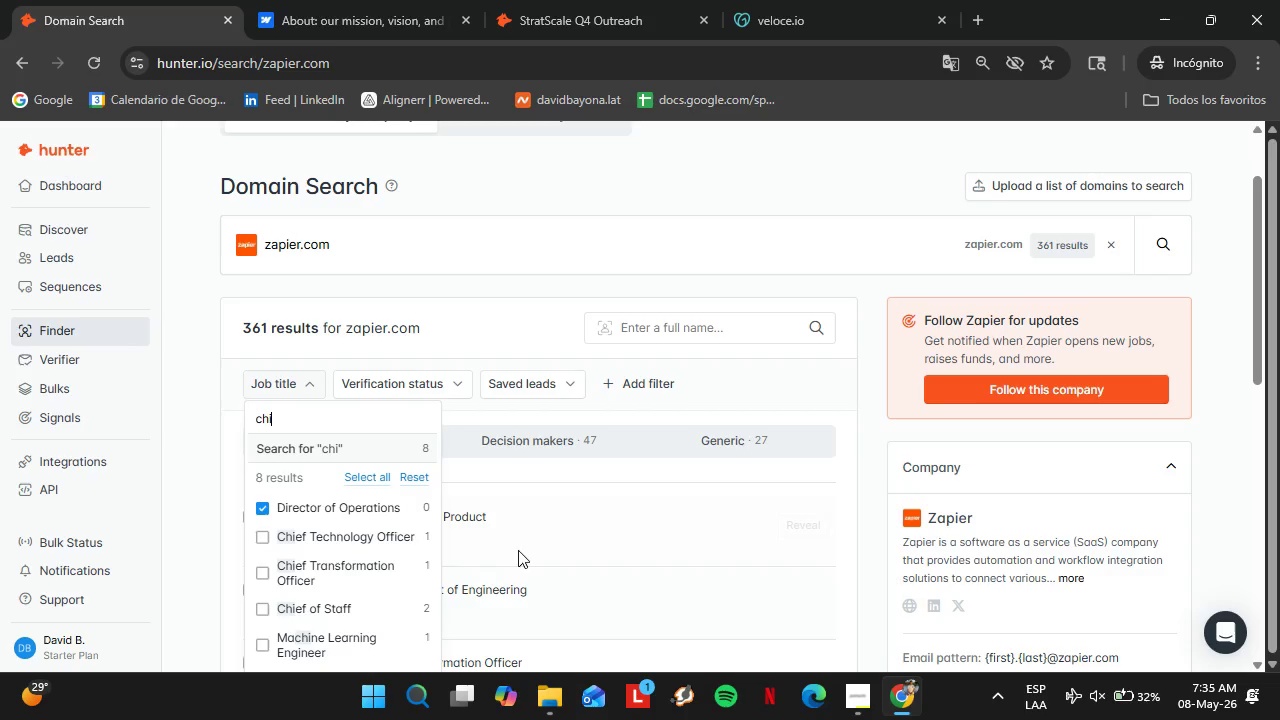 
scroll: coordinate [338, 463], scroll_direction: down, amount: 2.0
 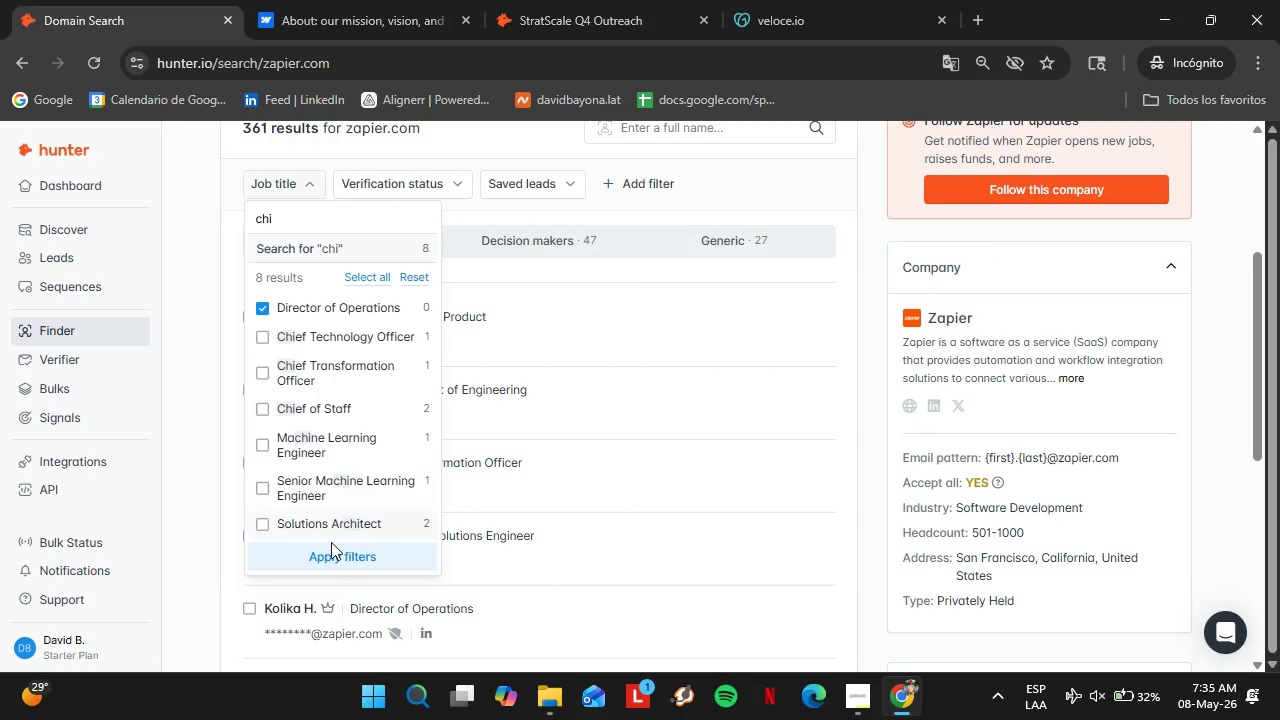 
left_click([327, 557])
 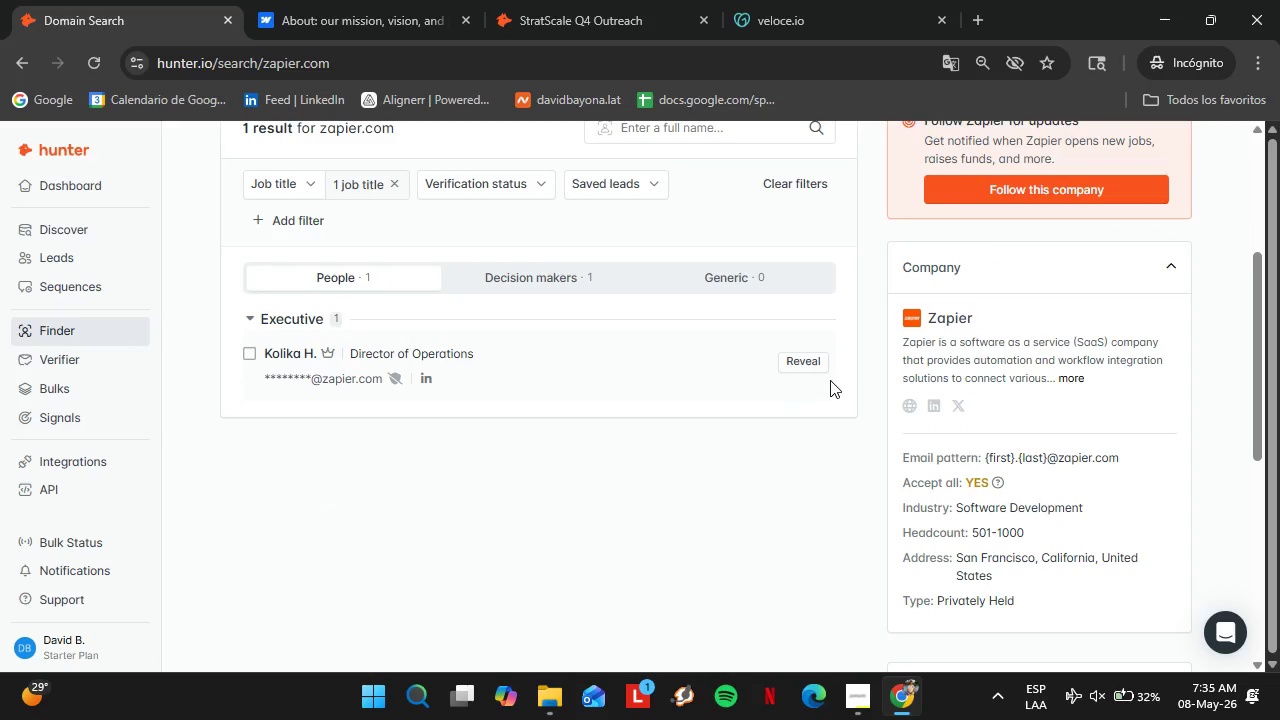 
left_click([803, 369])
 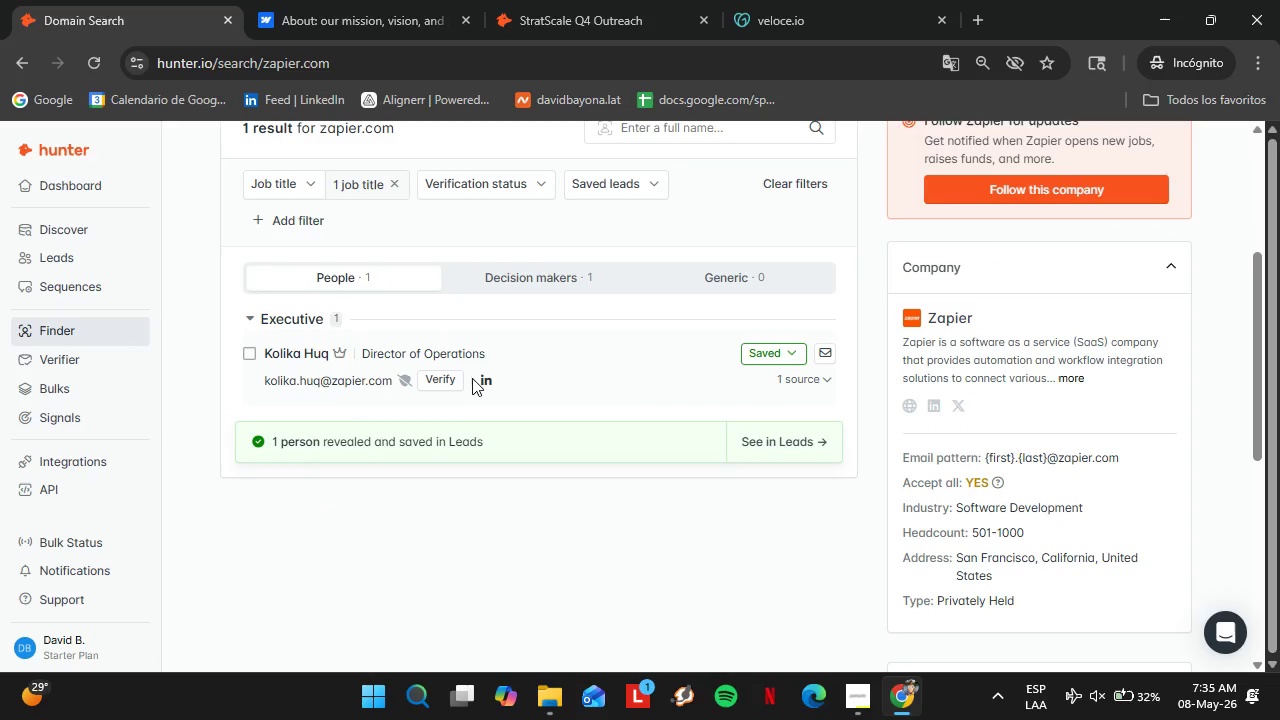 
left_click([462, 380])
 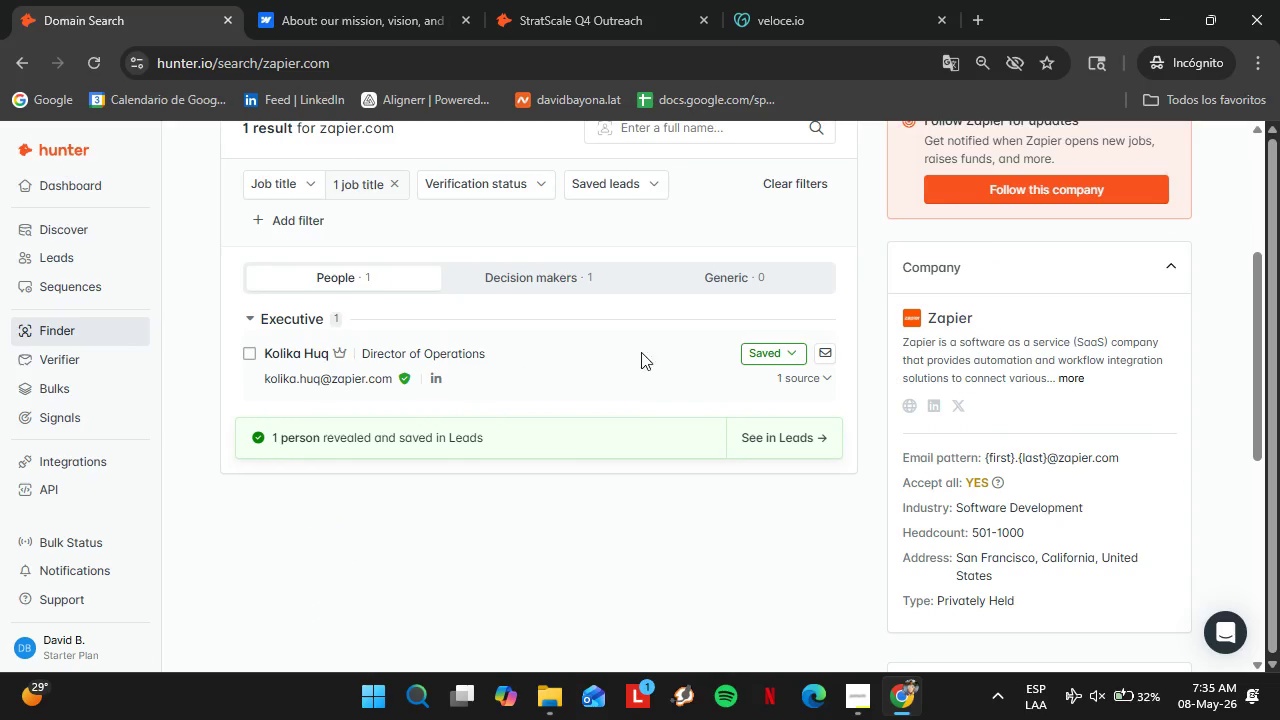 
left_click([778, 362])
 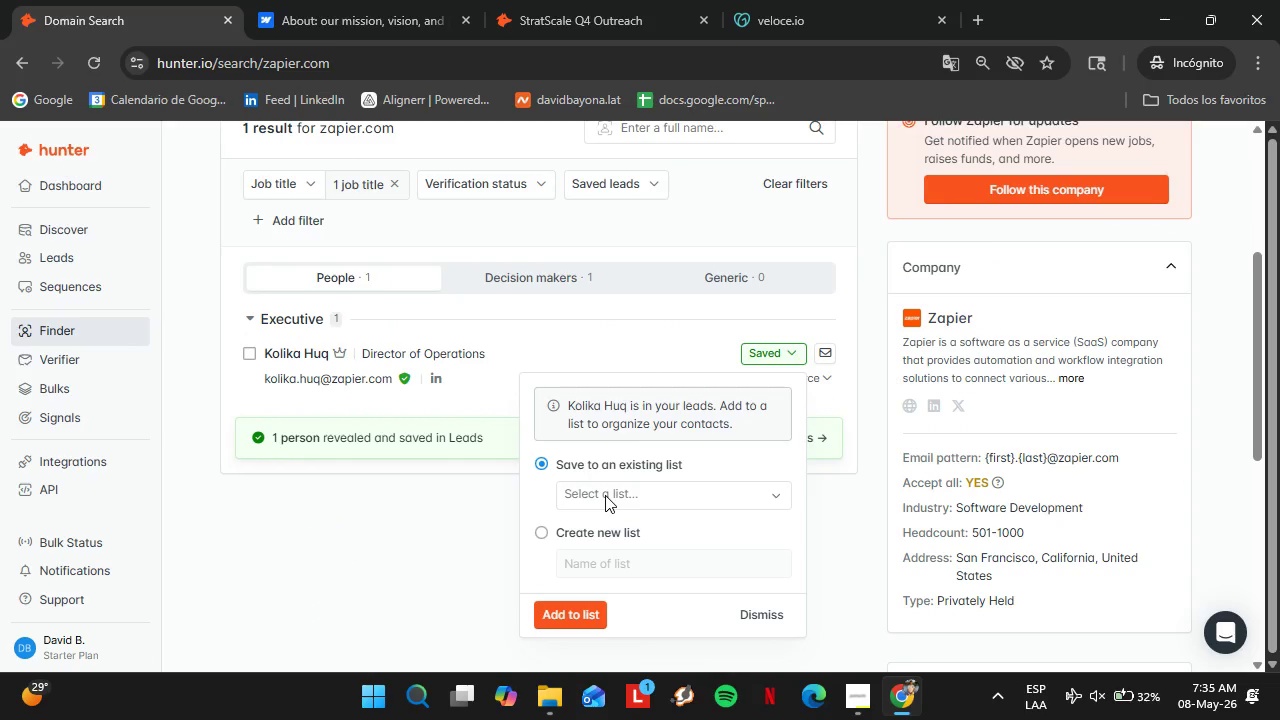 
left_click([605, 495])
 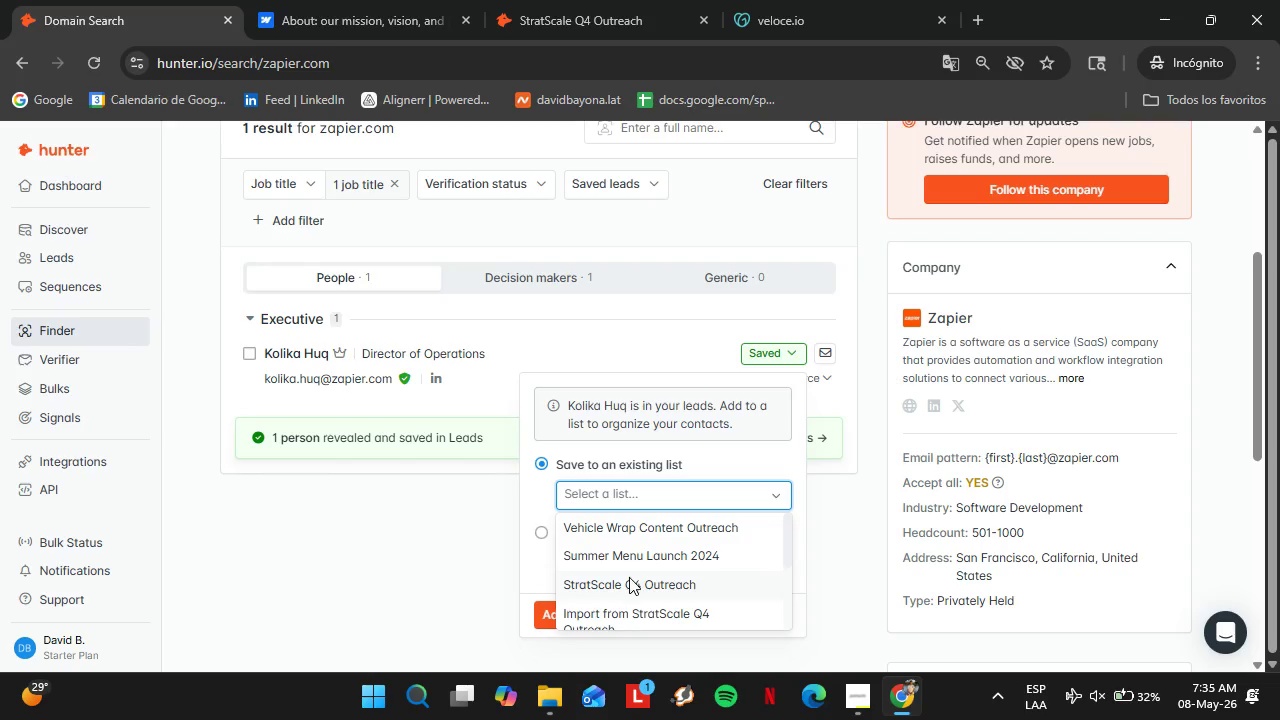 
left_click([630, 577])
 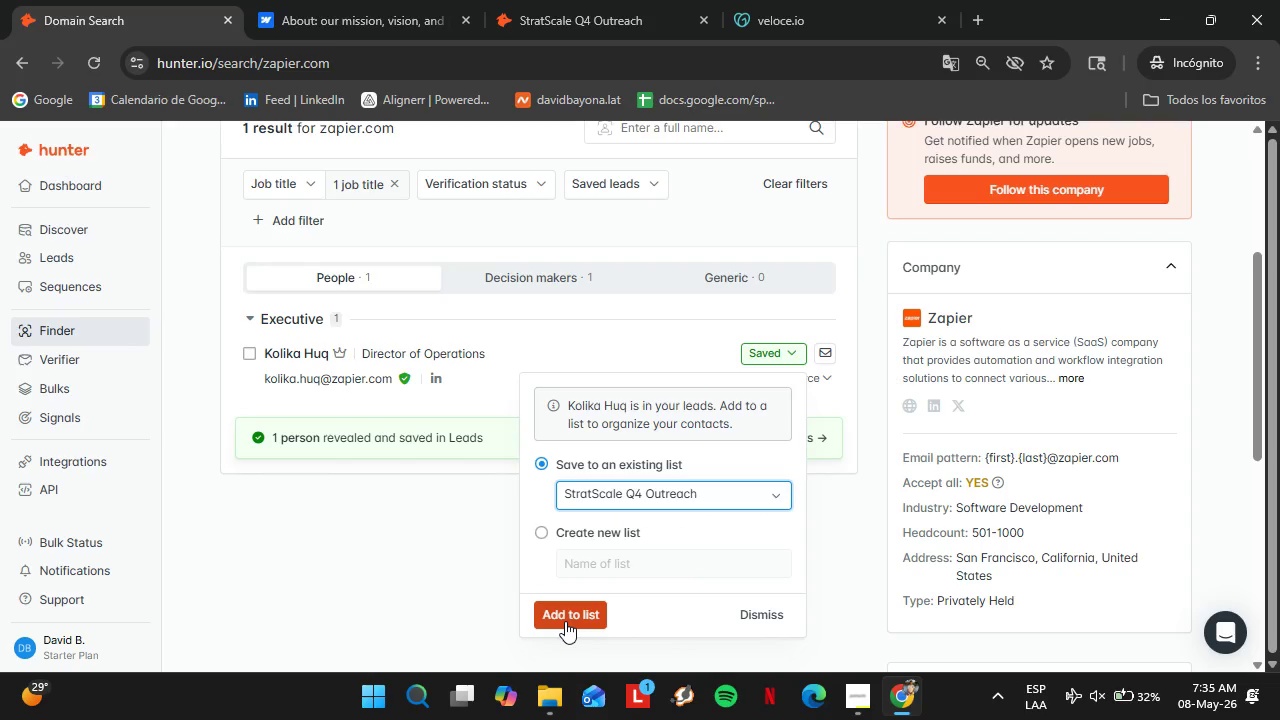 
left_click([565, 621])
 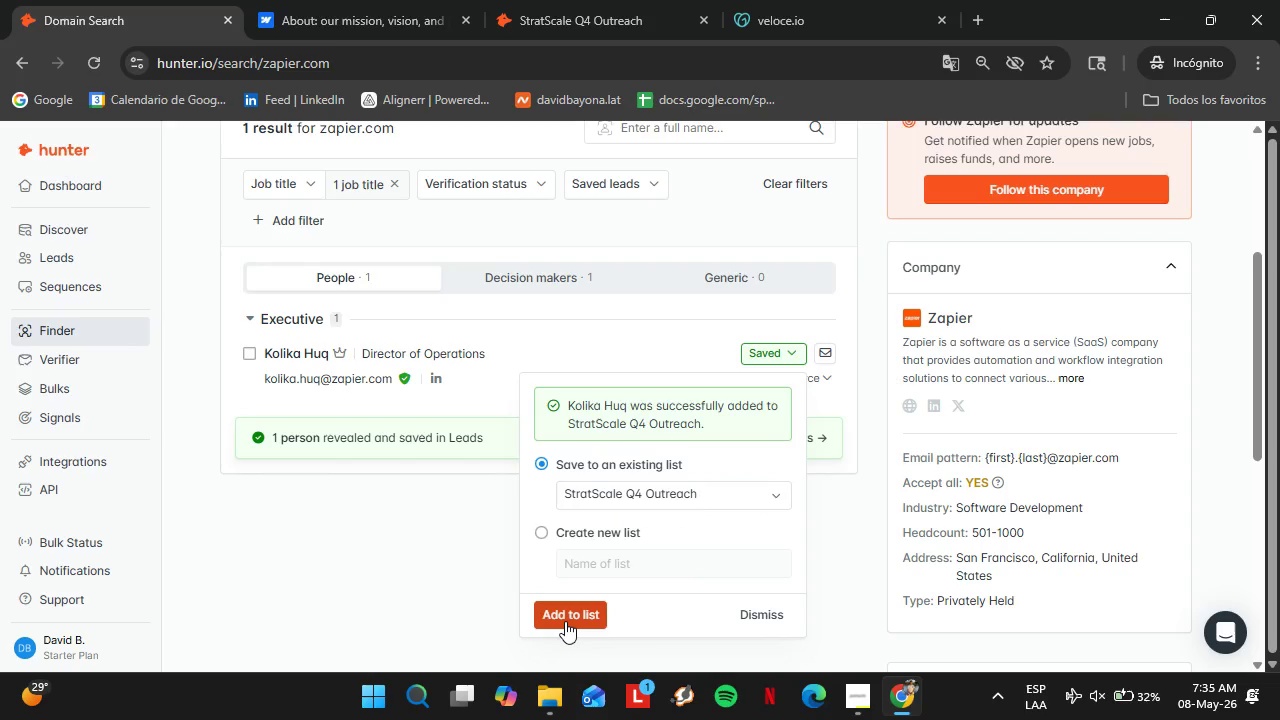 
wait(6.47)
 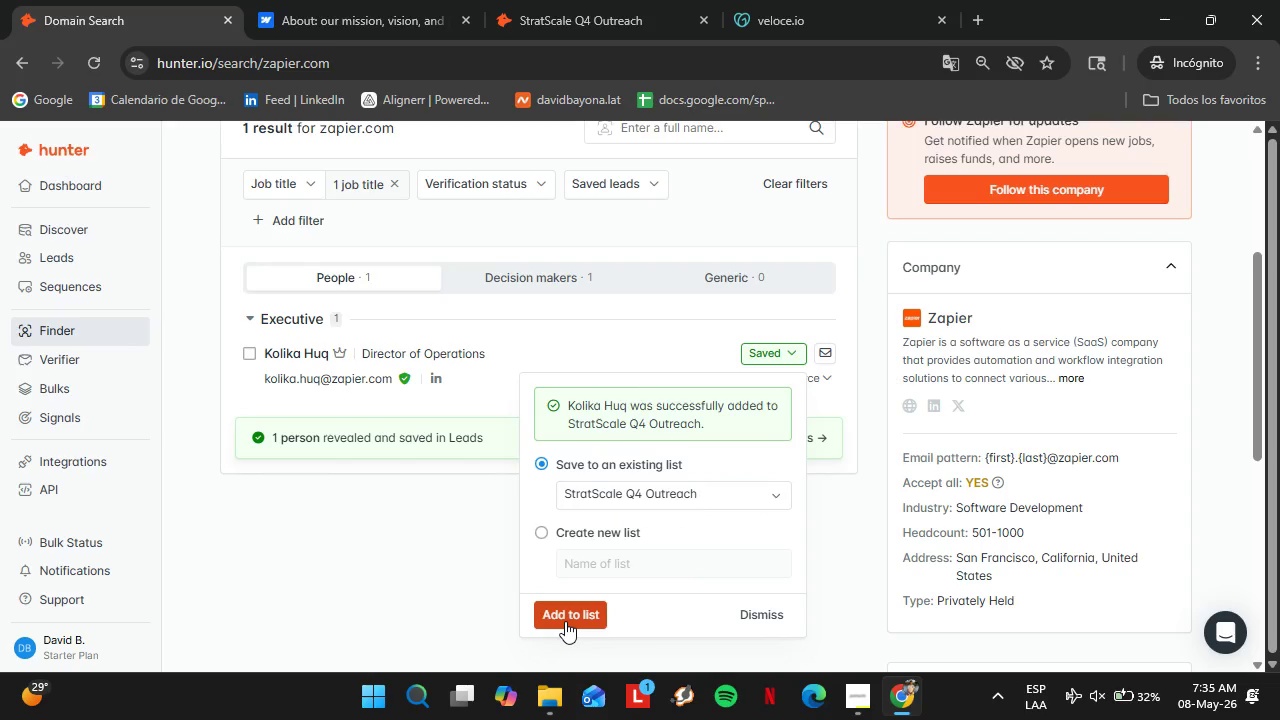 
left_click([571, 608])
 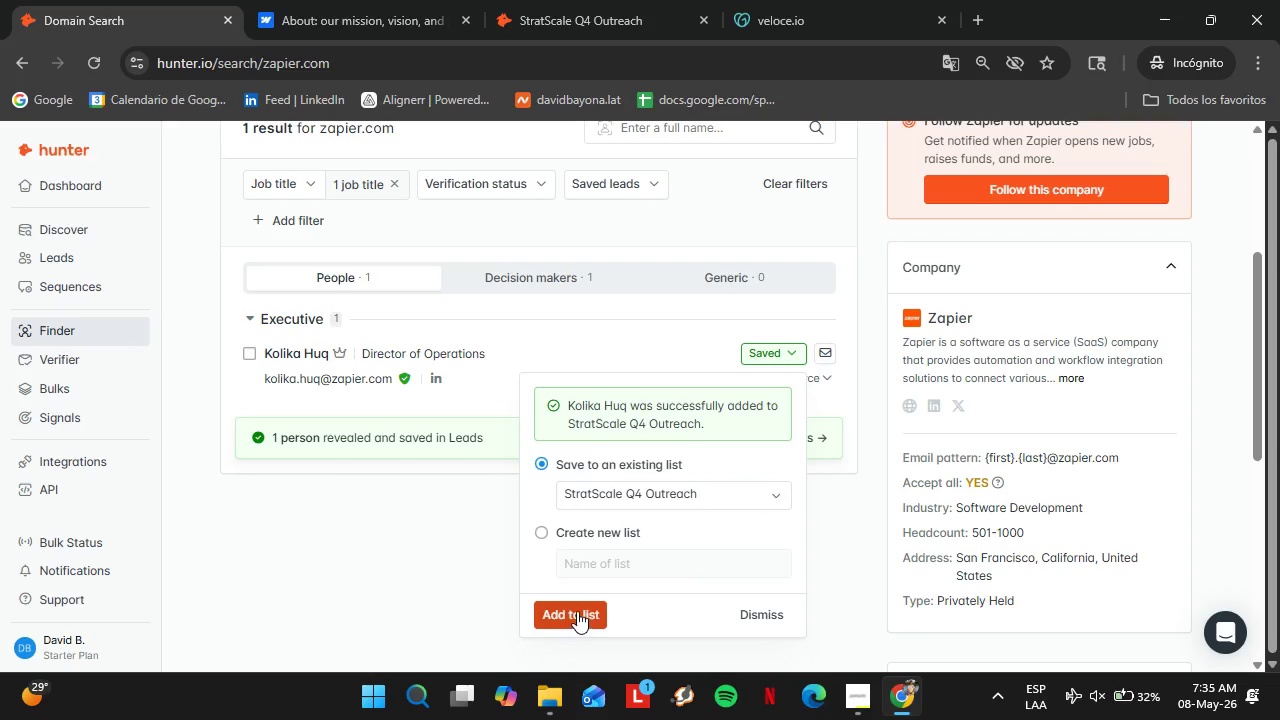 
left_click([566, 622])
 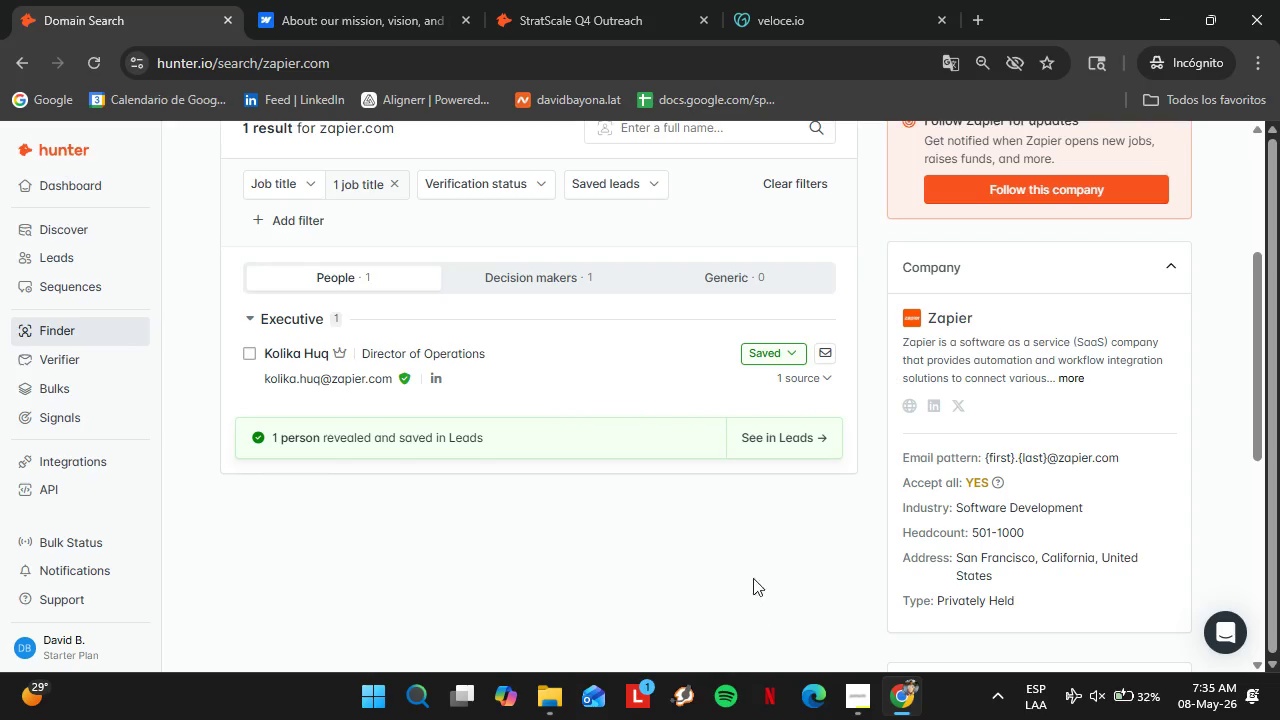 
left_click([774, 437])
 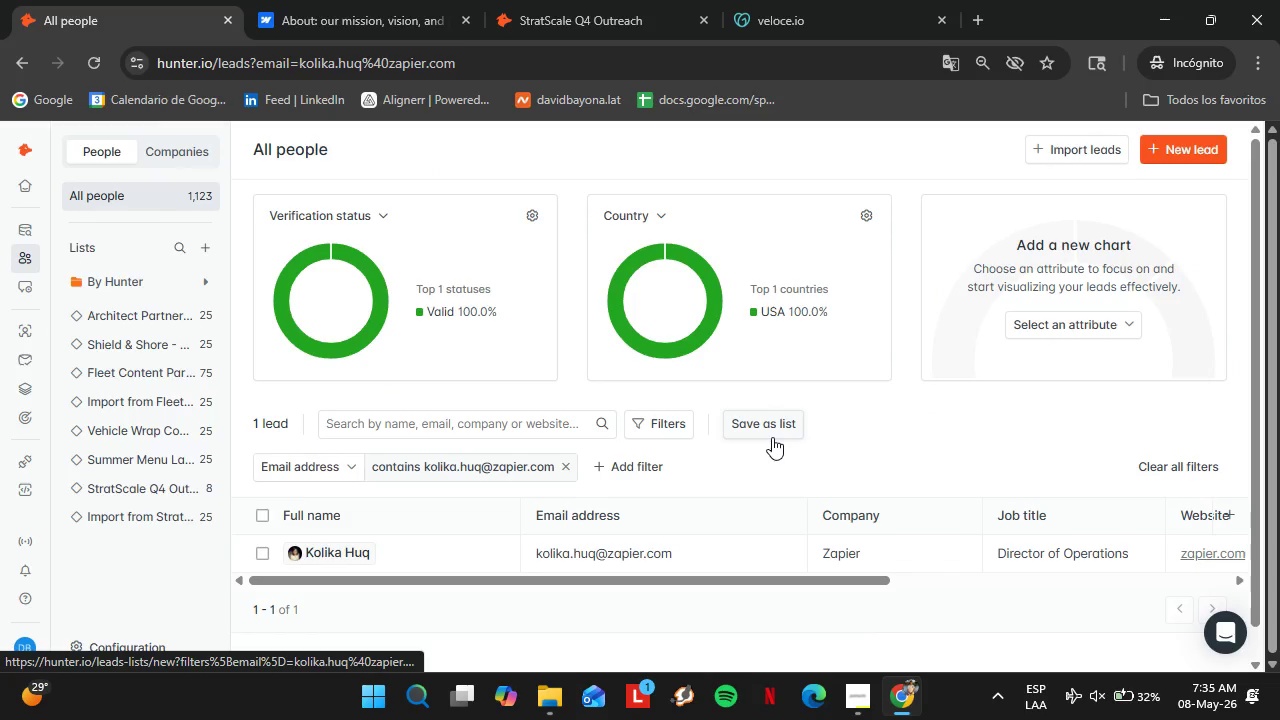 
wait(18.38)
 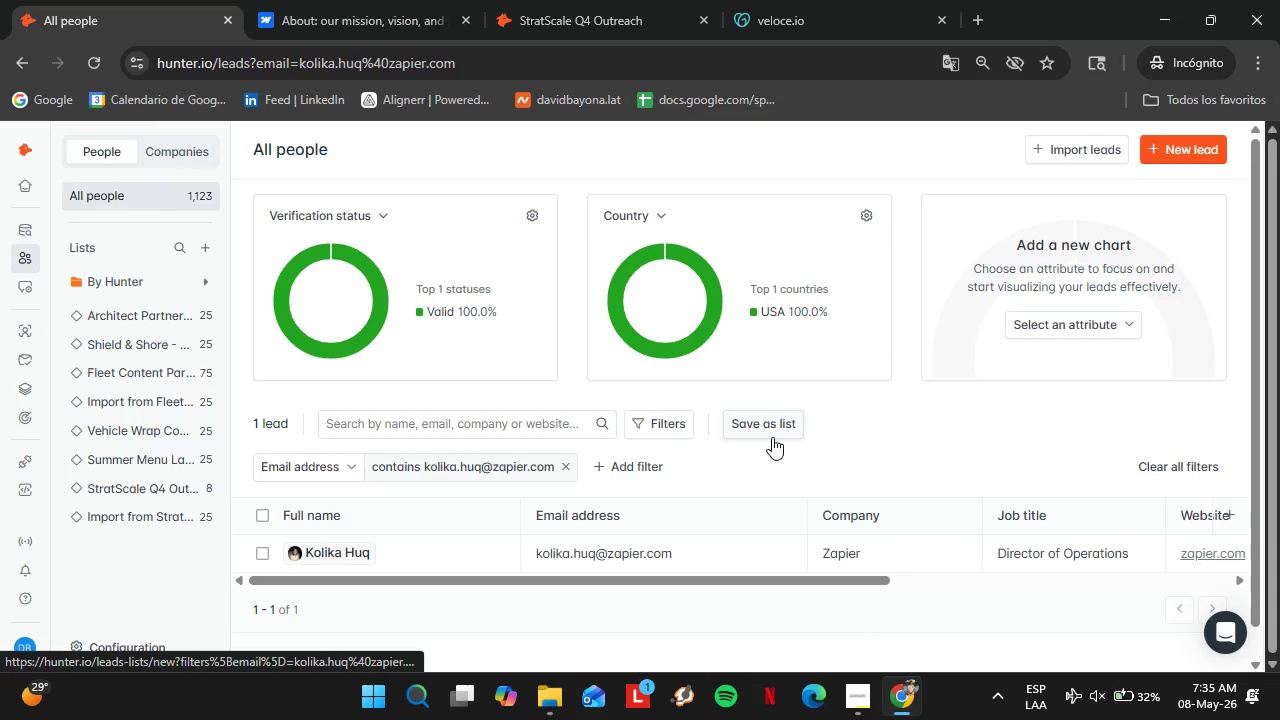 
left_click([145, 498])
 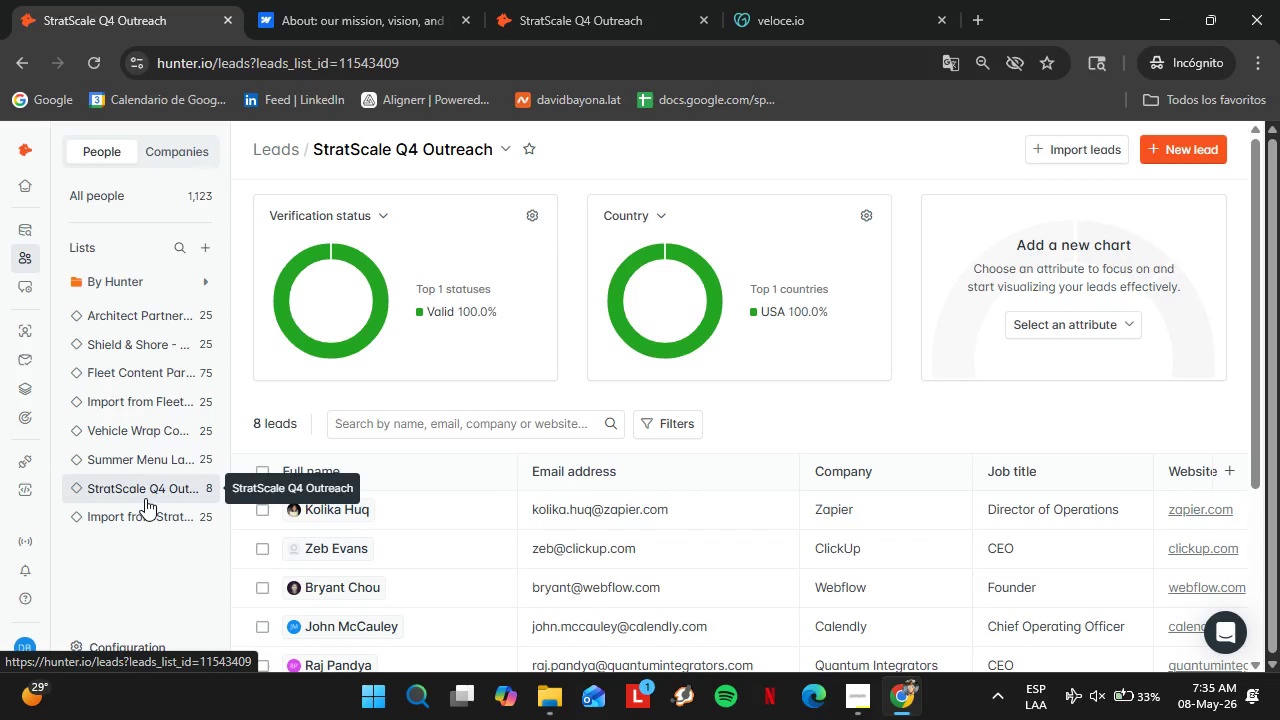 
wait(15.75)
 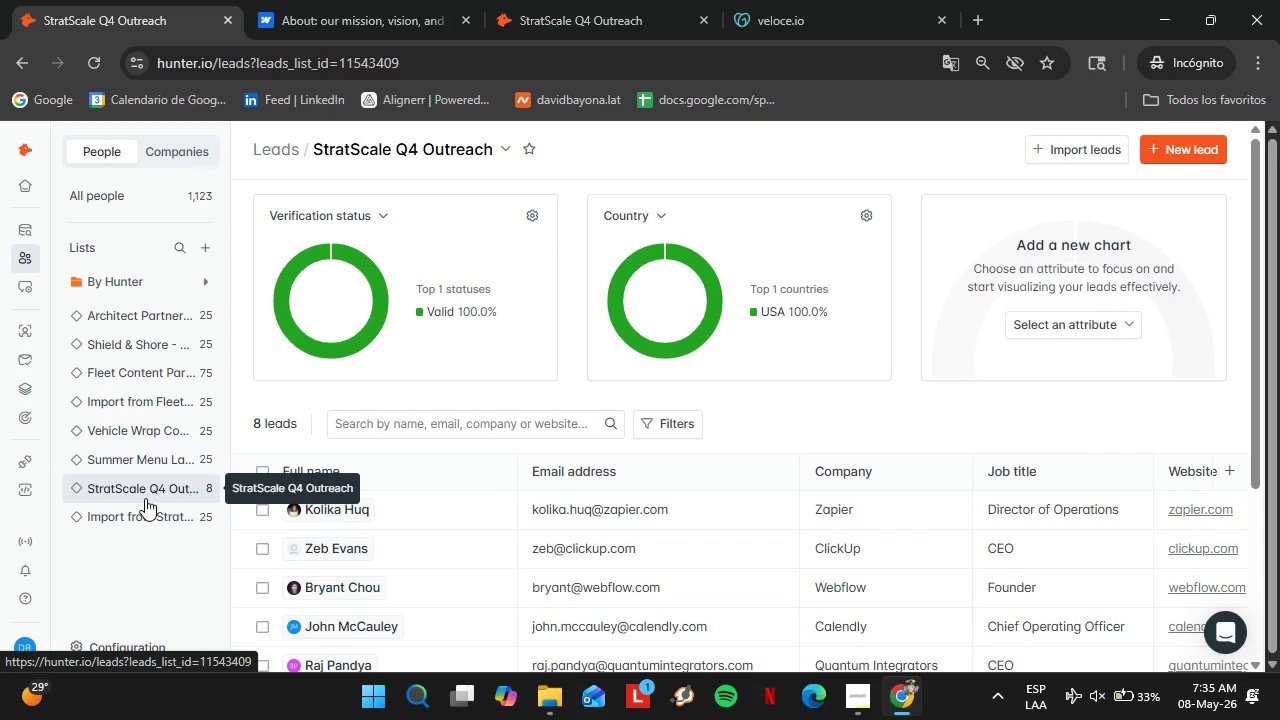 
mouse_move([178, 454])
 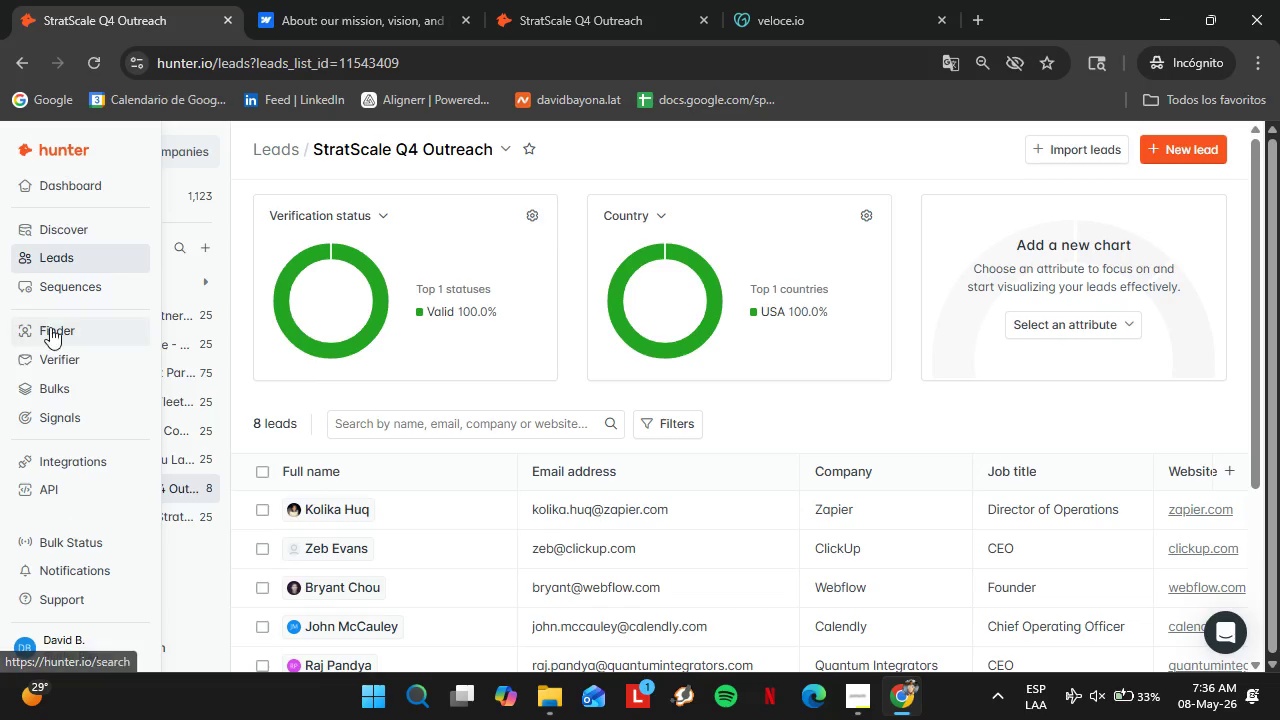 
left_click([55, 332])
 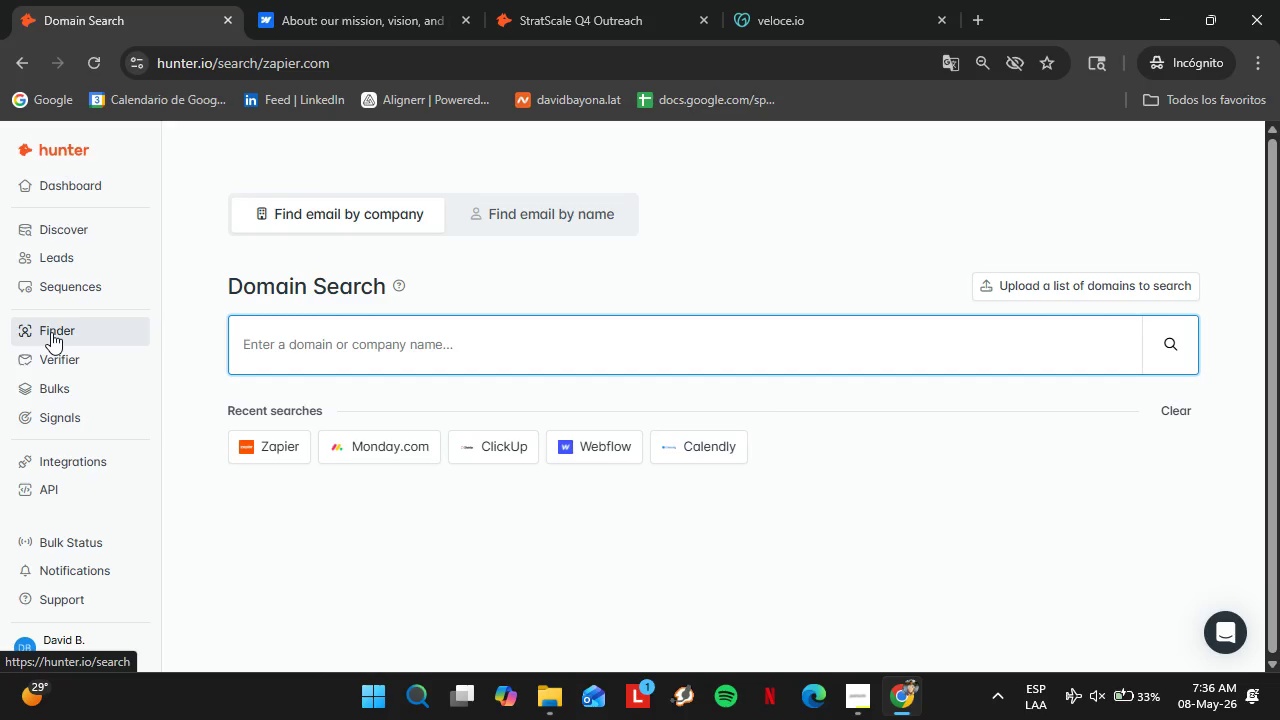 
wait(23.58)
 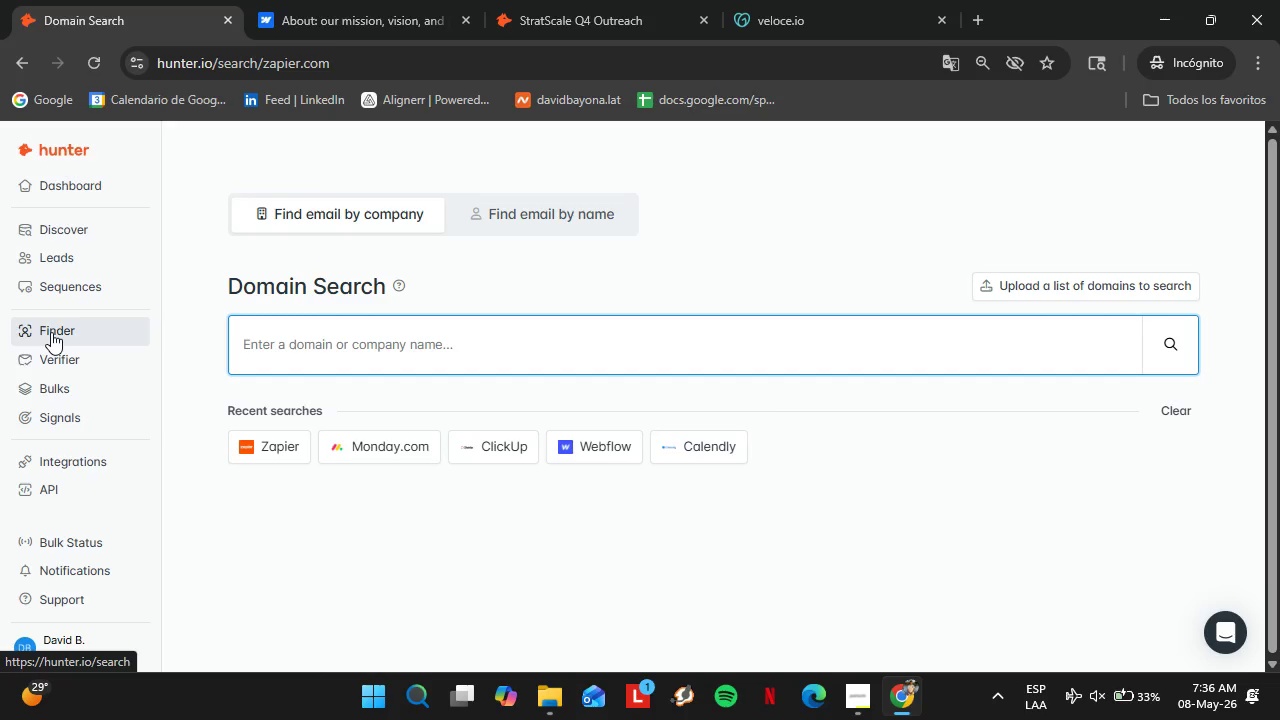 
type(airtable.com)
 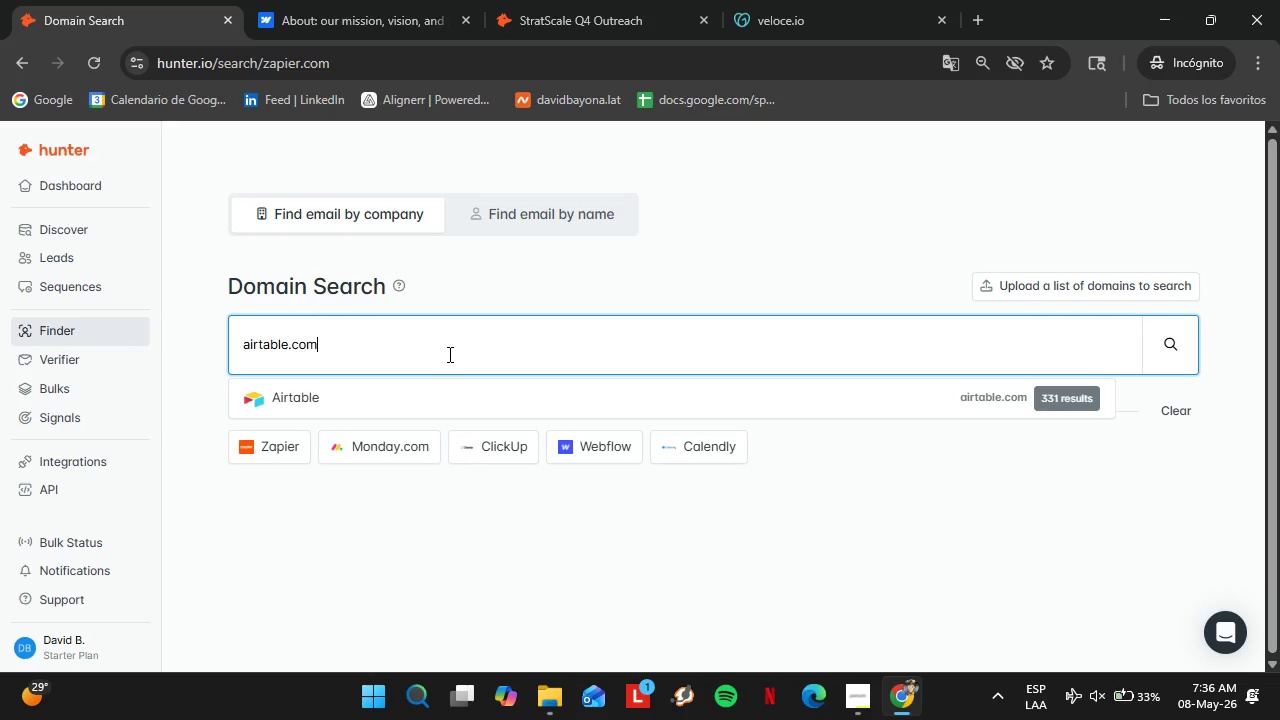 
key(Enter)
 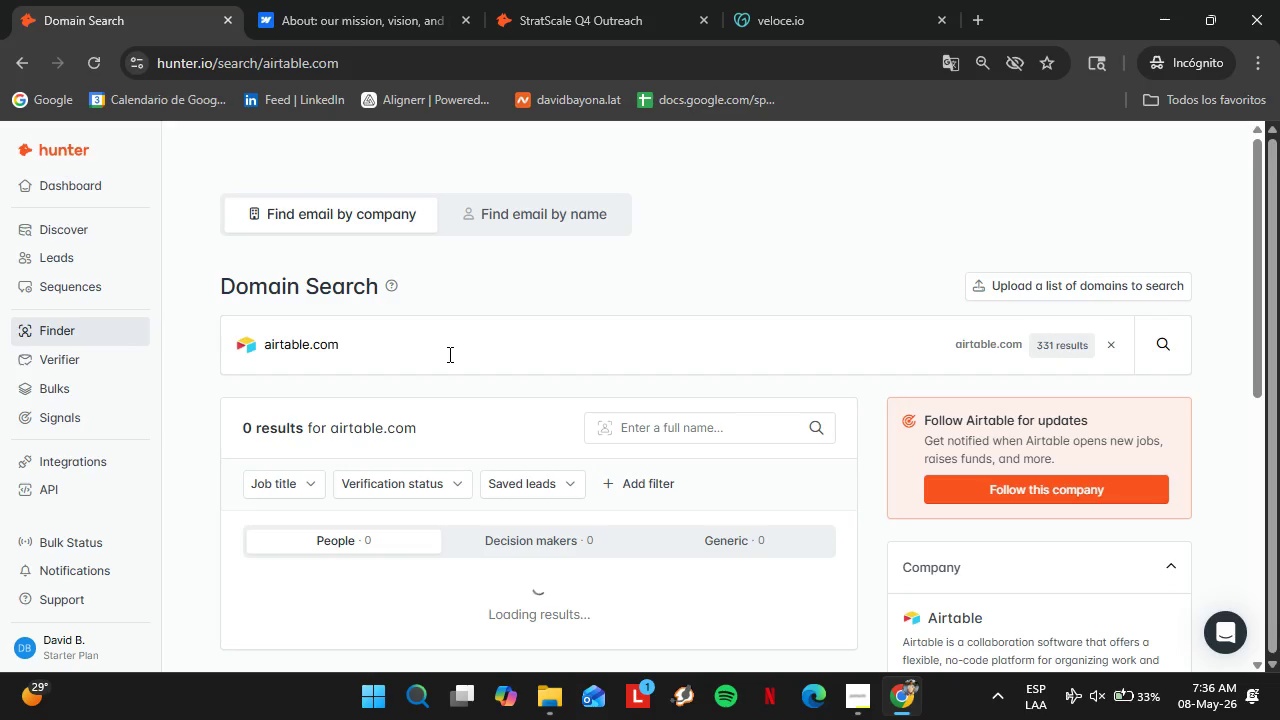 
scroll: coordinate [438, 363], scroll_direction: down, amount: 4.0
 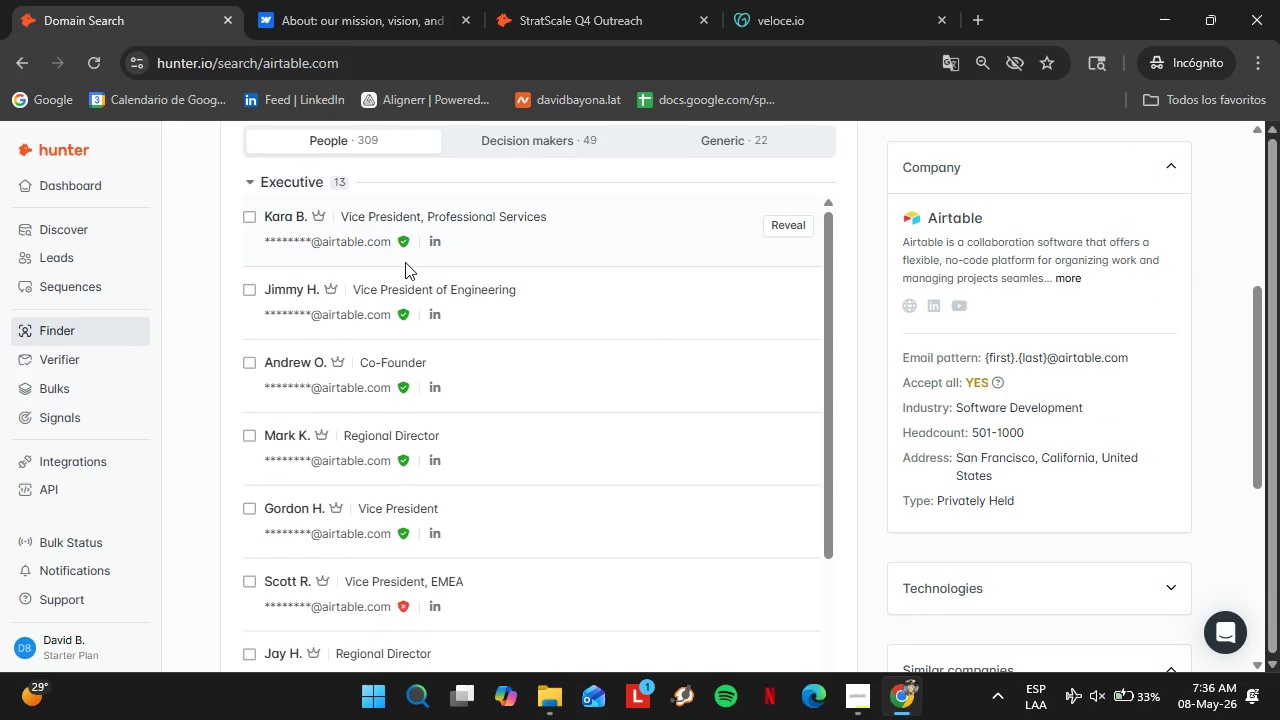 
scroll: coordinate [405, 262], scroll_direction: up, amount: 1.0
 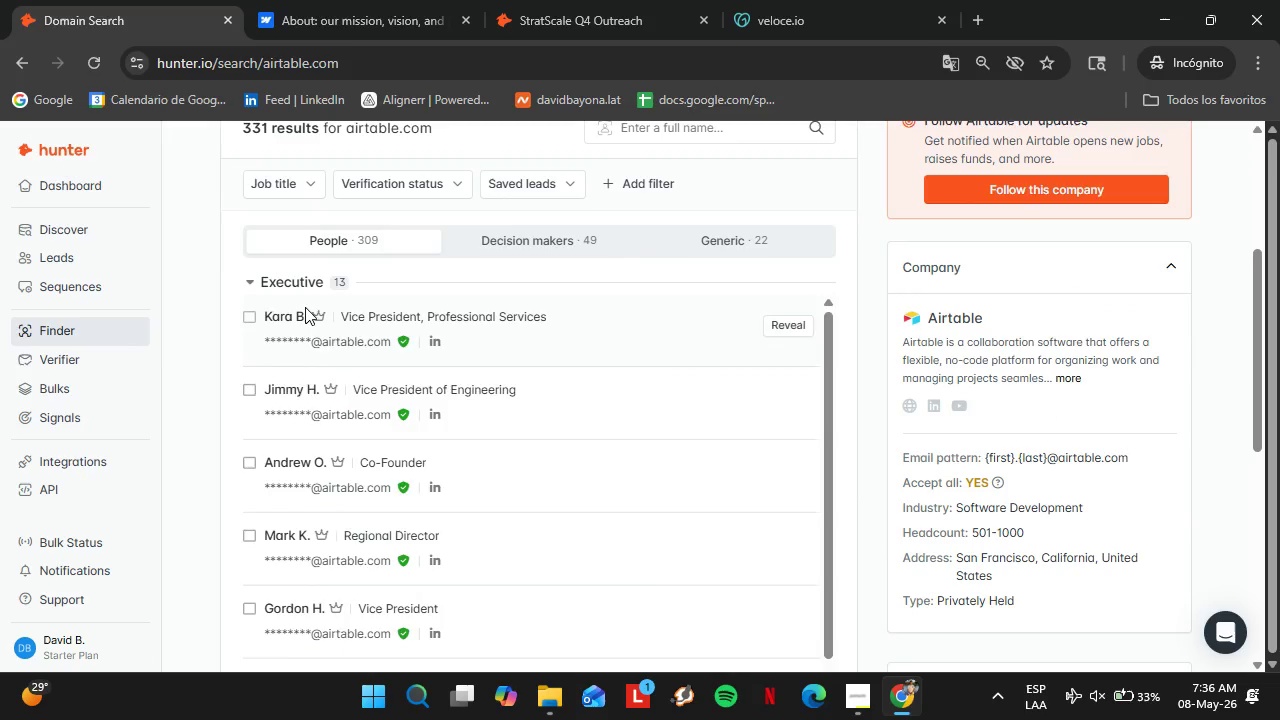 
scroll: coordinate [440, 370], scroll_direction: down, amount: 8.0
 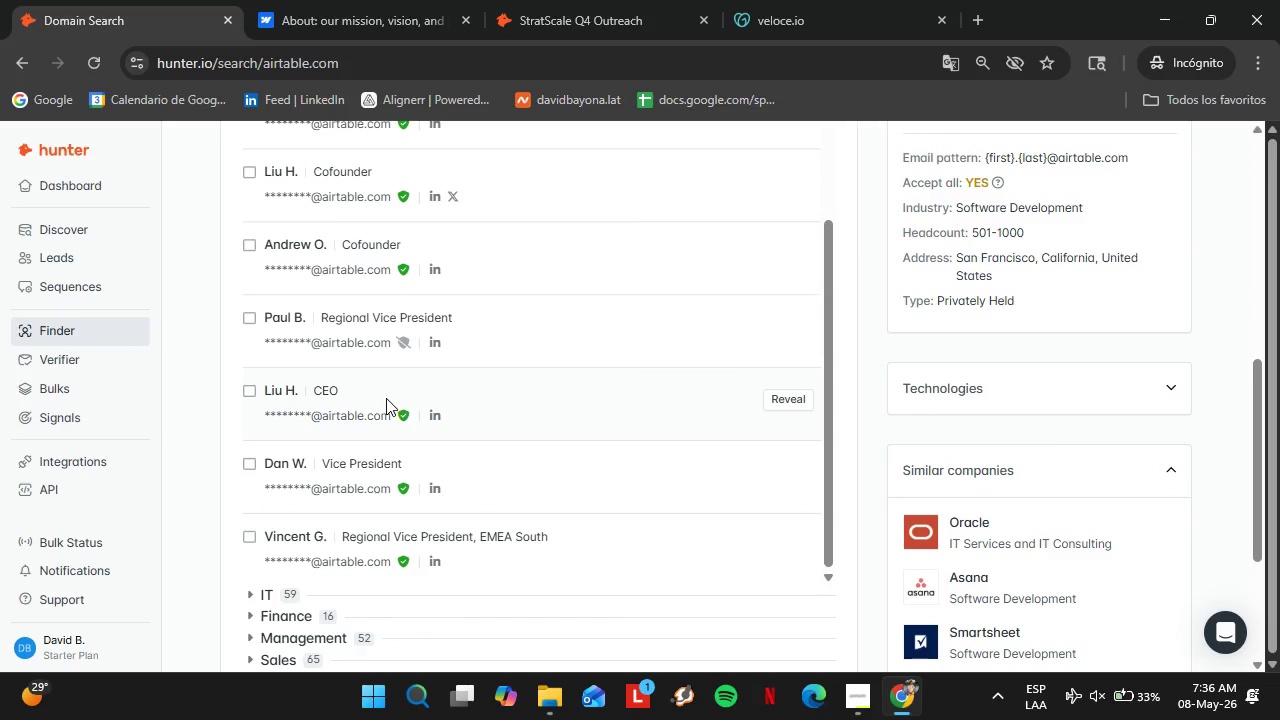 
scroll: coordinate [408, 406], scroll_direction: up, amount: 17.0
 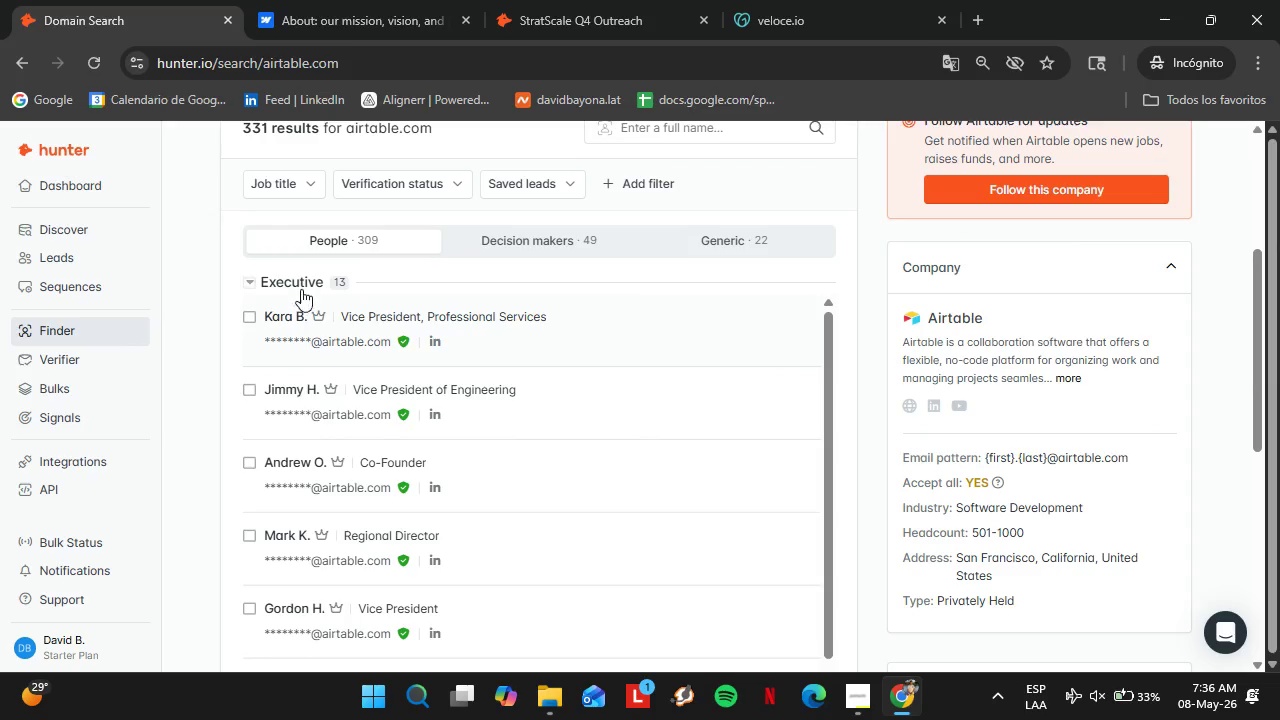 
left_click([301, 280])
 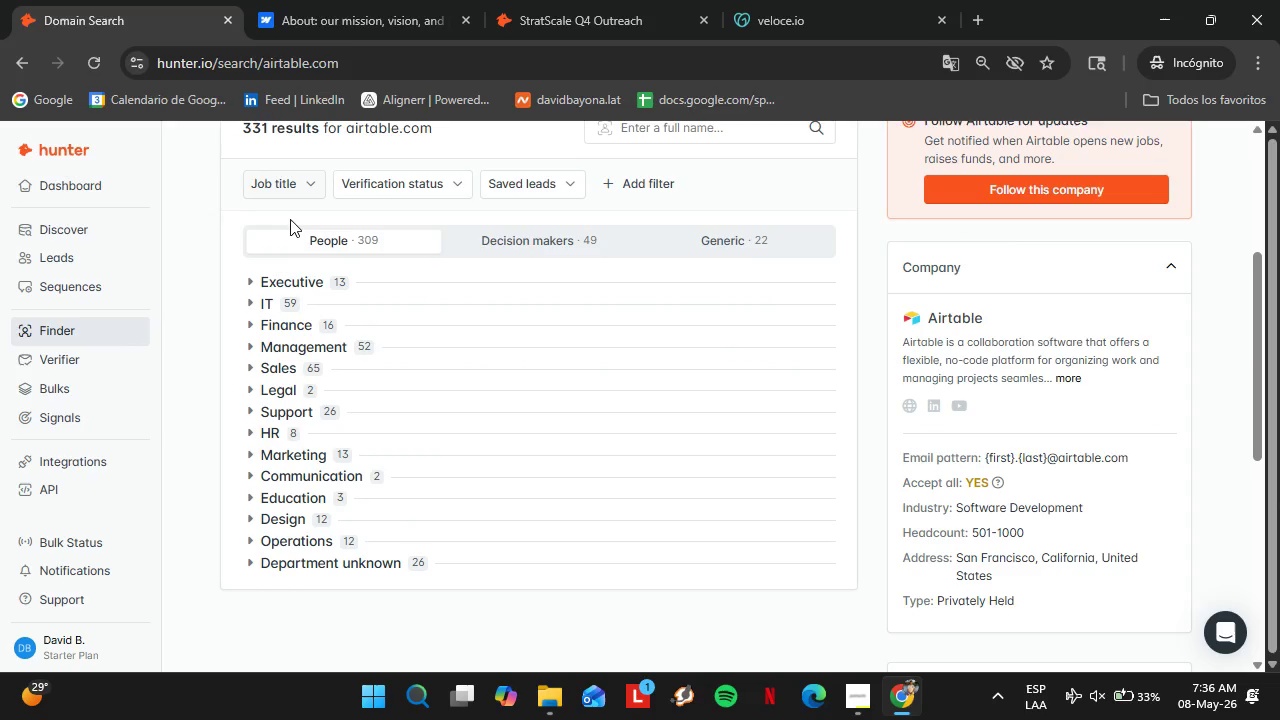 
wait(5.12)
 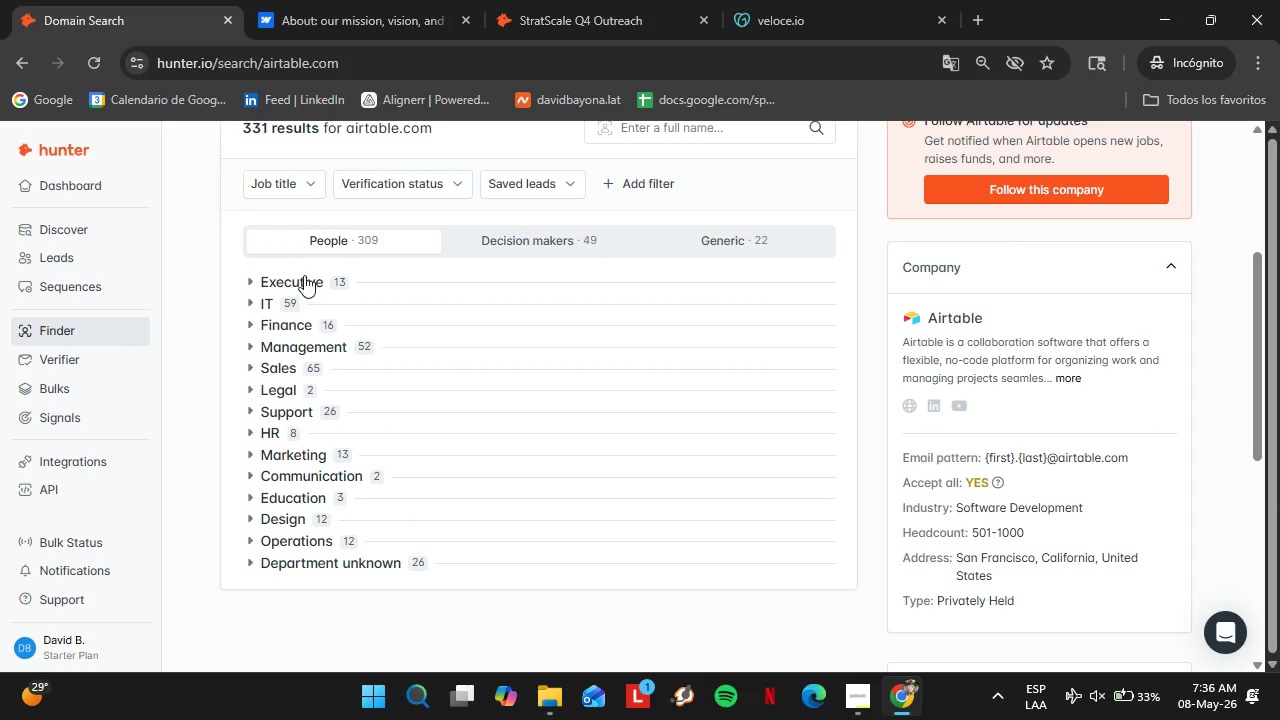 
left_click([299, 345])
 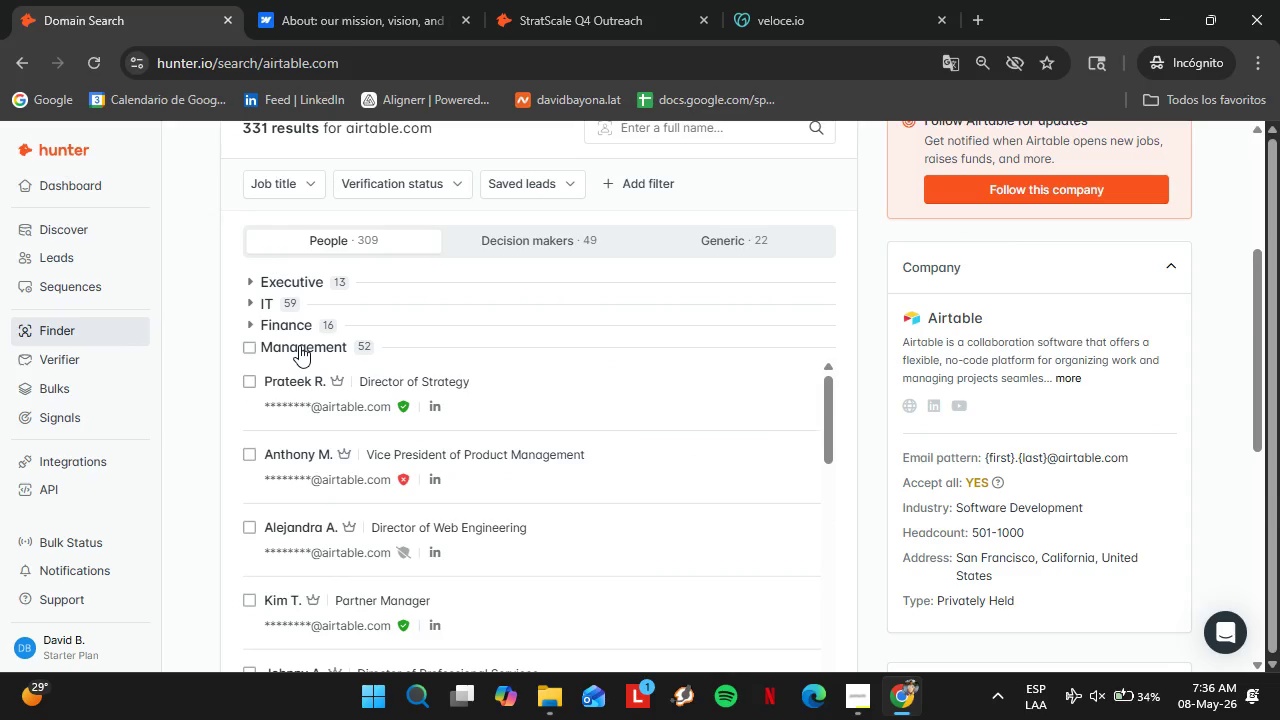 
left_click([299, 345])
 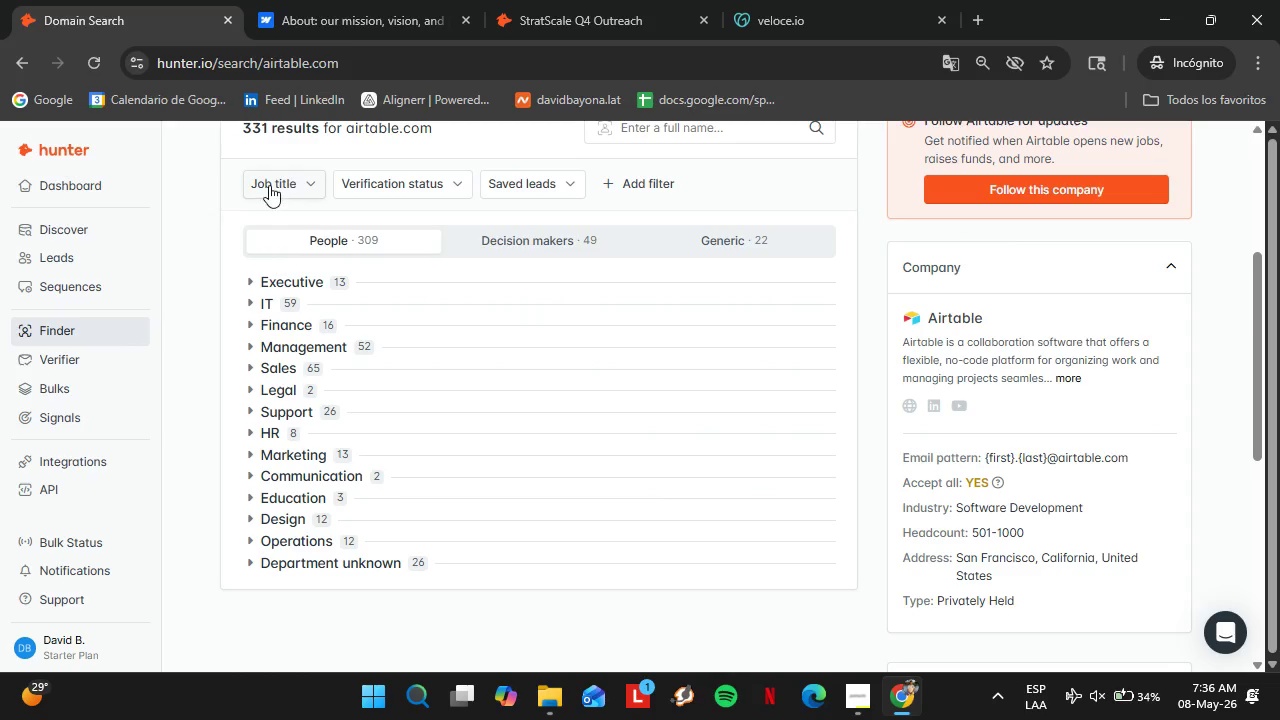 
left_click([269, 185])
 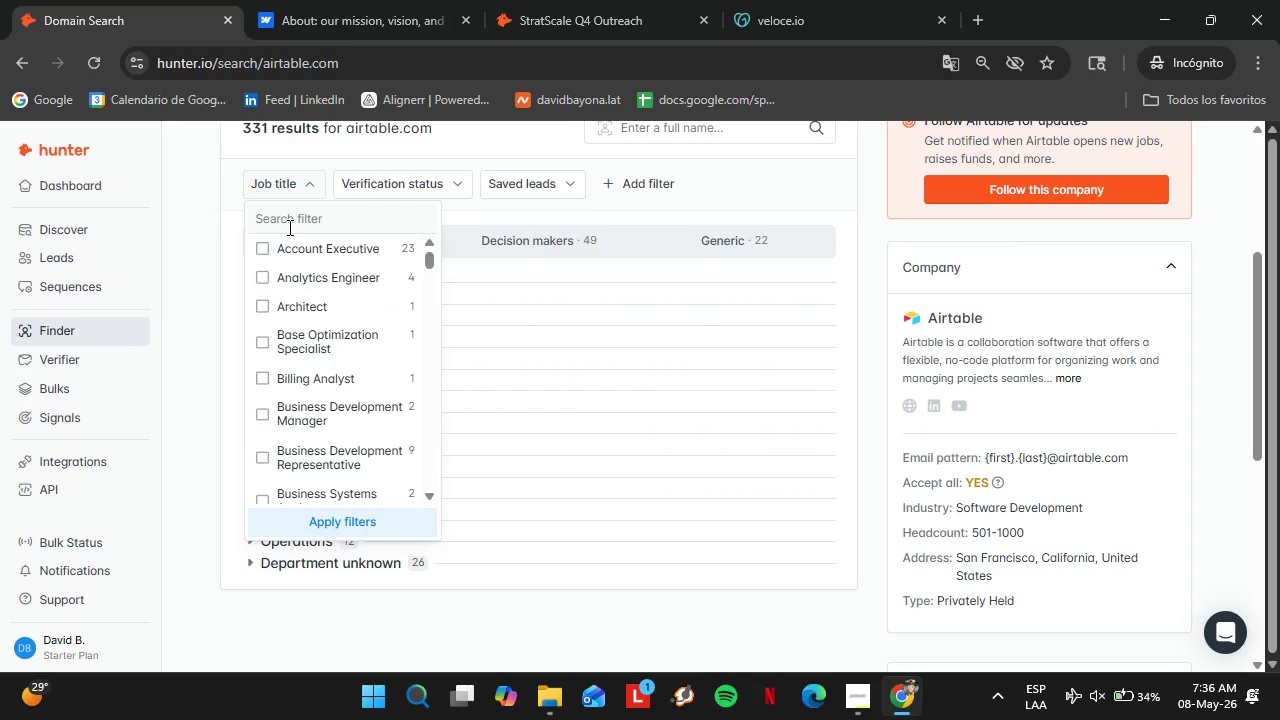 
left_click([289, 222])
 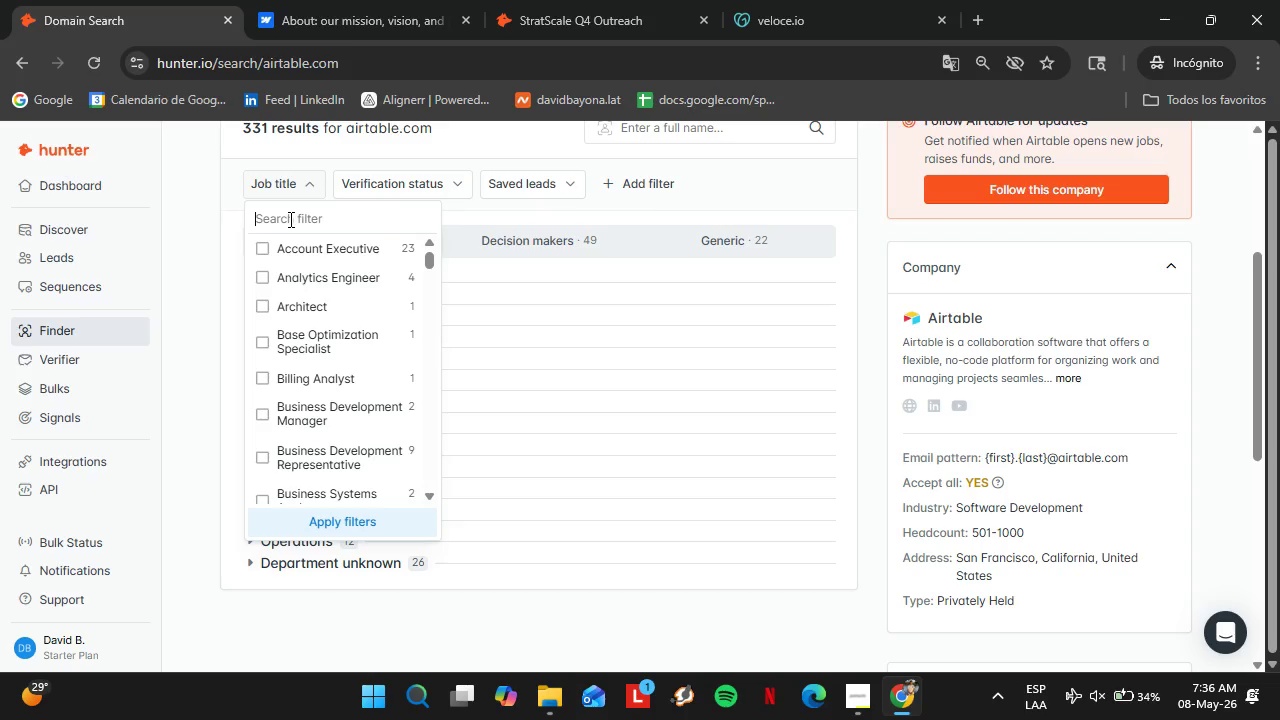 
type(opera)
 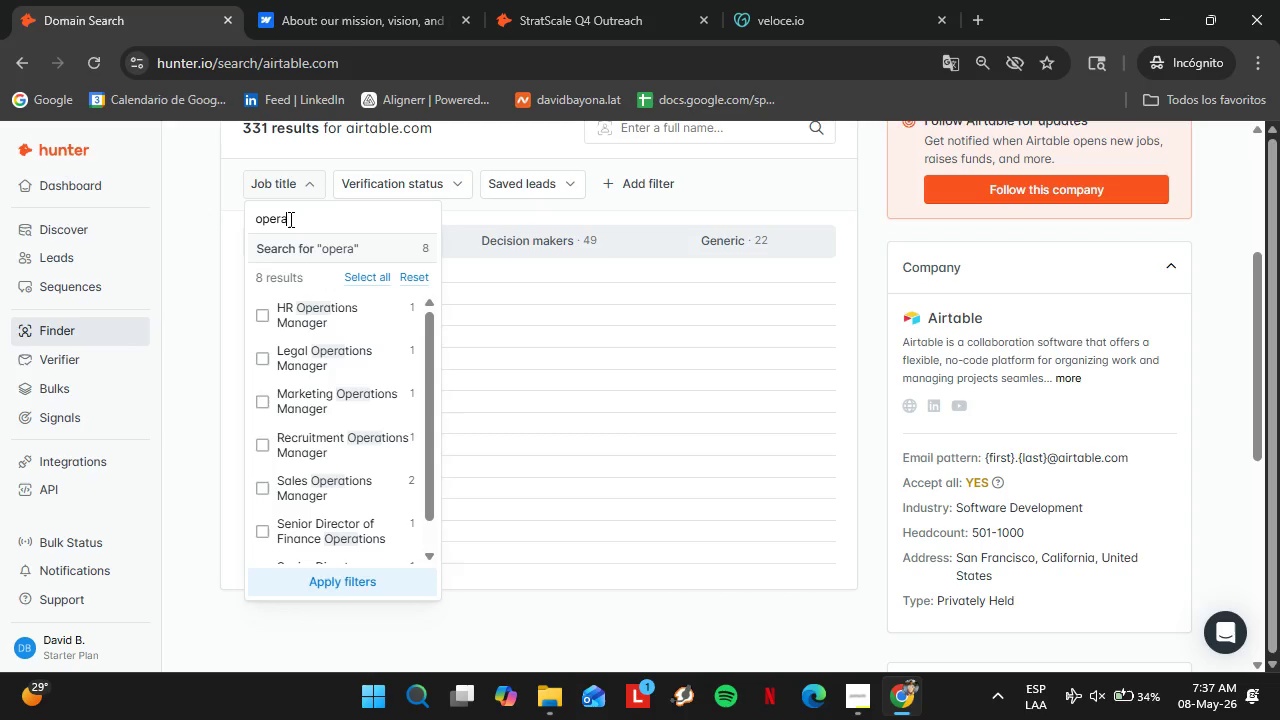 
scroll: coordinate [334, 405], scroll_direction: down, amount: 3.0
 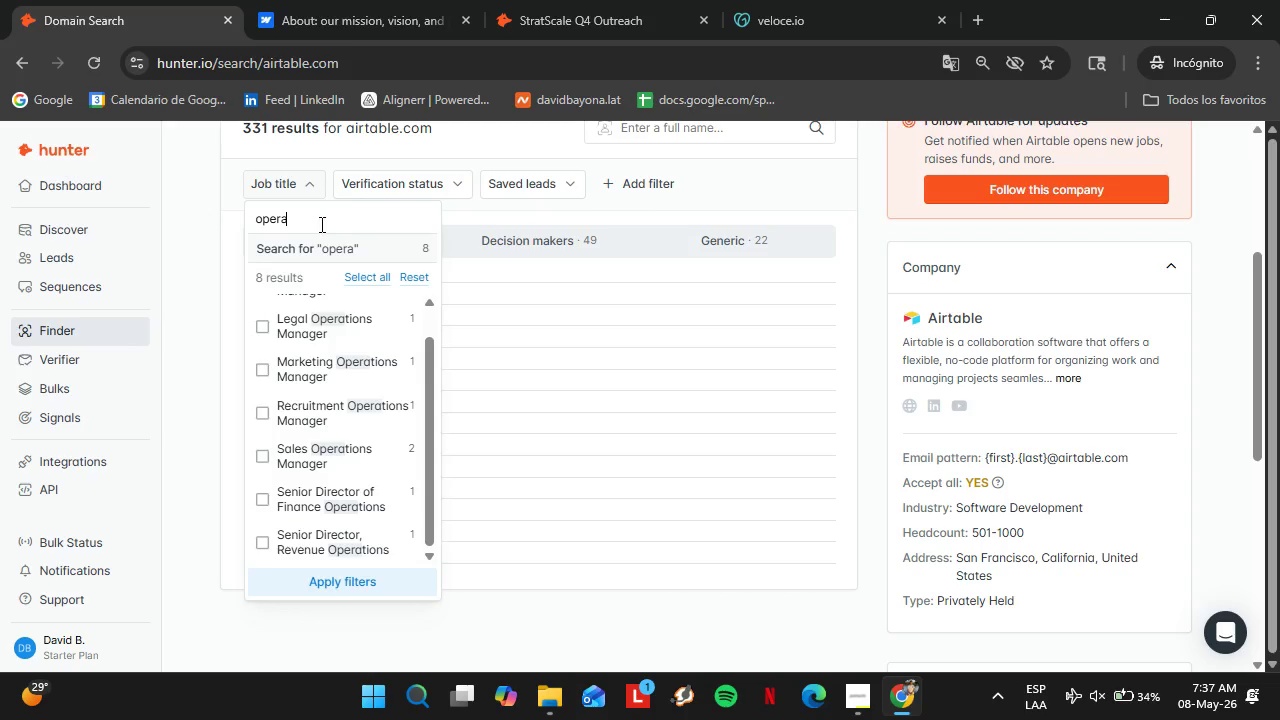 
left_click_drag(start_coordinate=[315, 224], to_coordinate=[251, 218])
 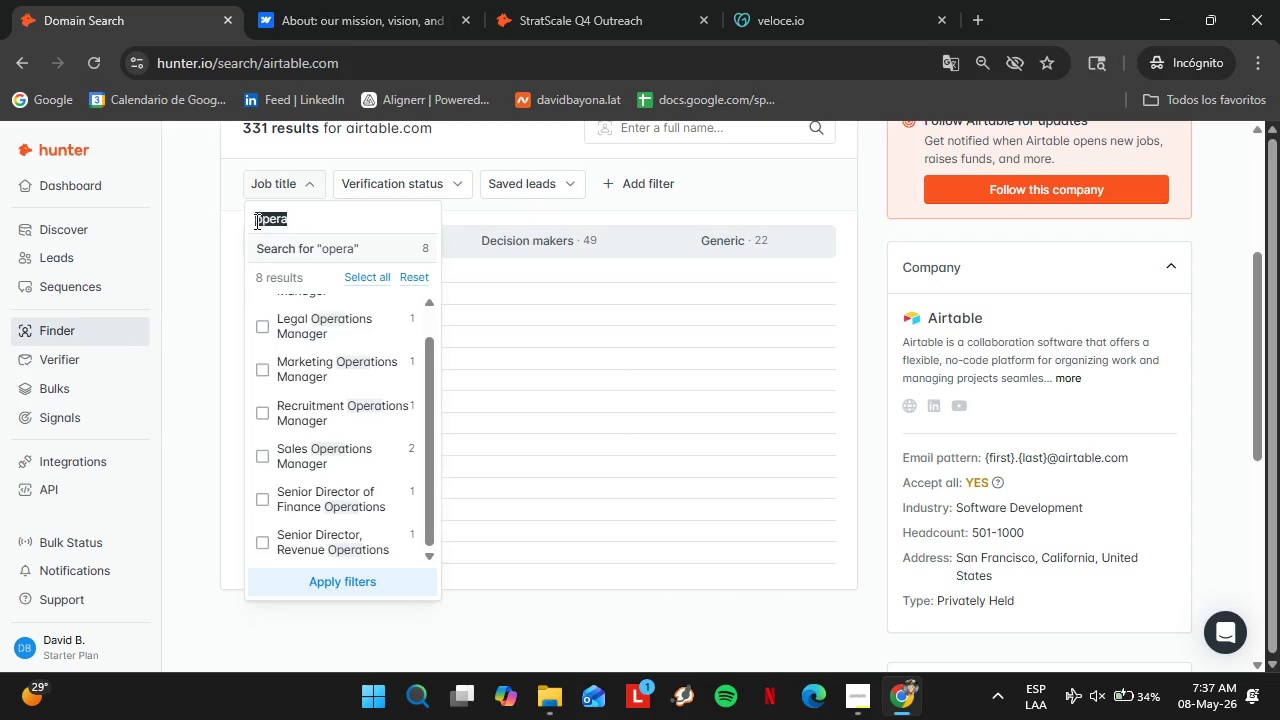 
type(coo)
key(Backspace)
 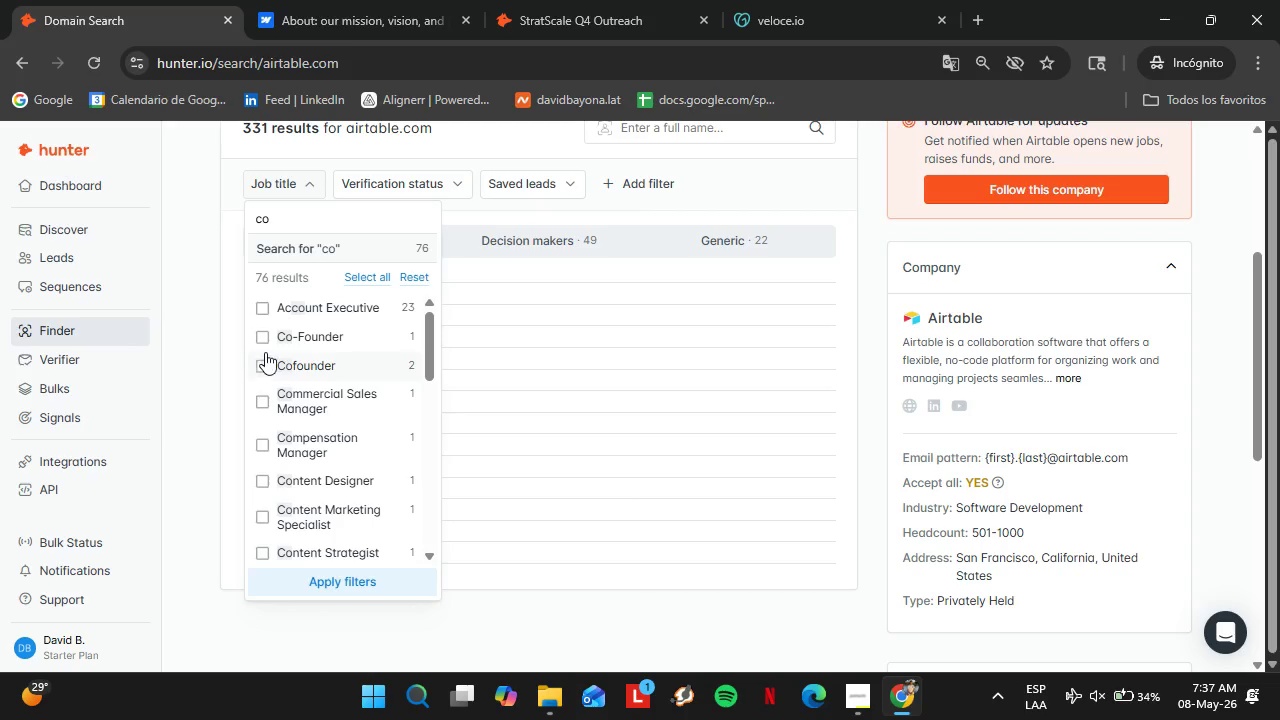 
left_click([267, 334])
 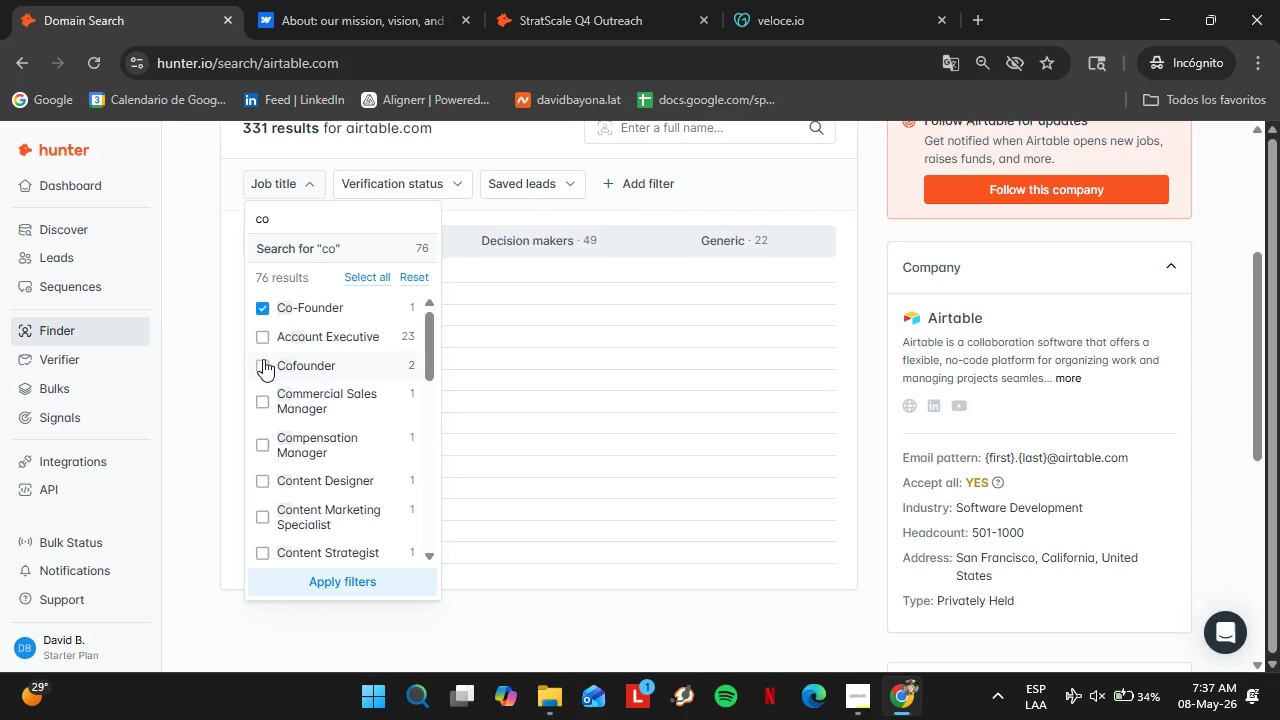 
left_click([263, 360])
 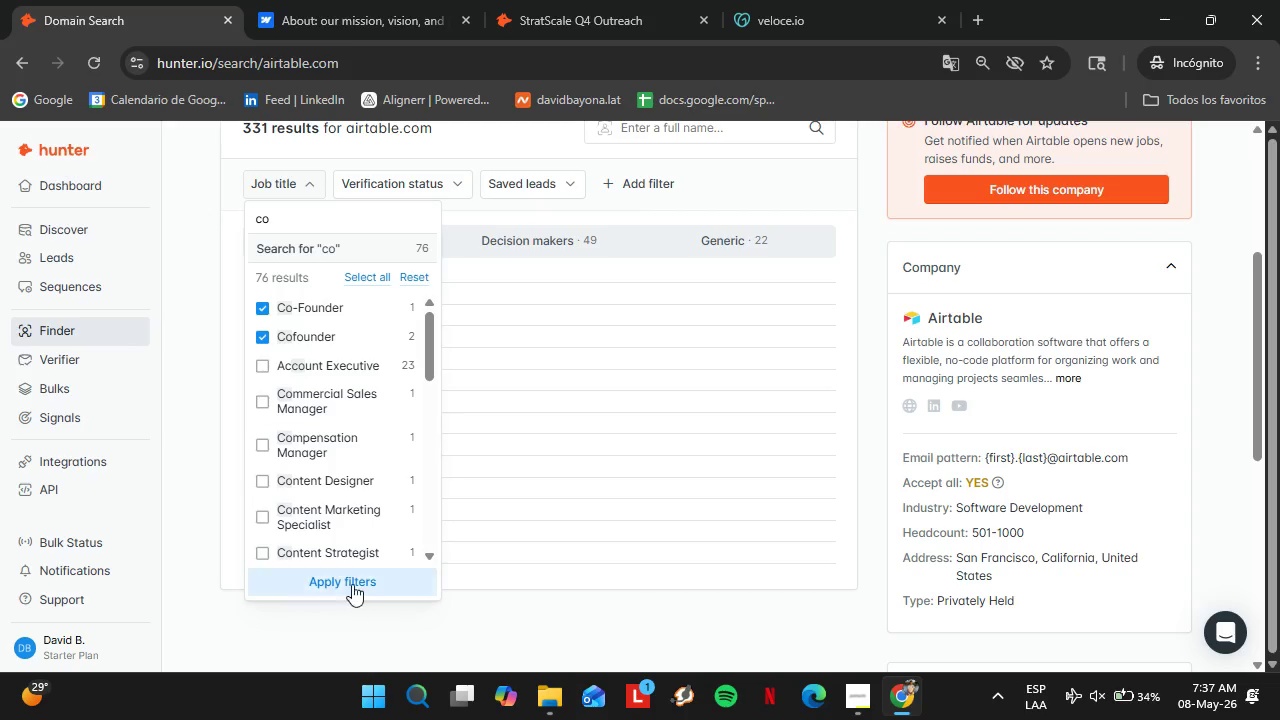 
left_click([343, 575])
 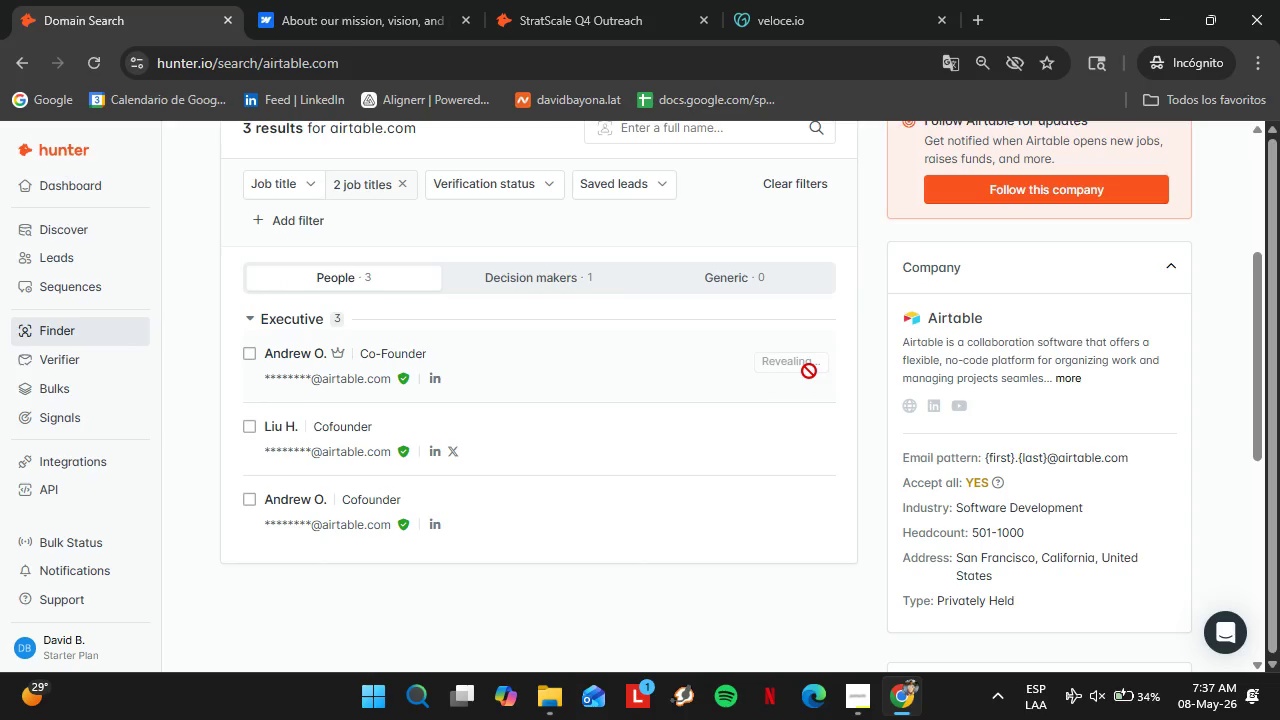 
left_click([785, 354])
 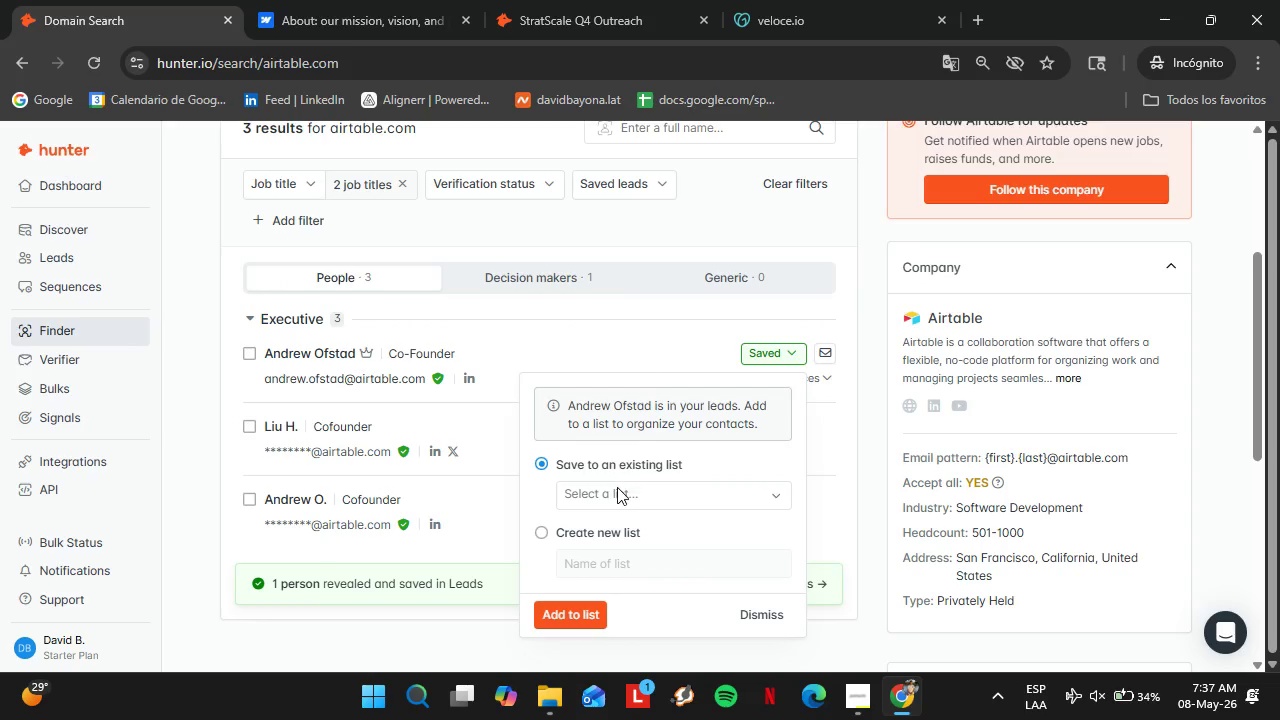 
left_click([617, 487])
 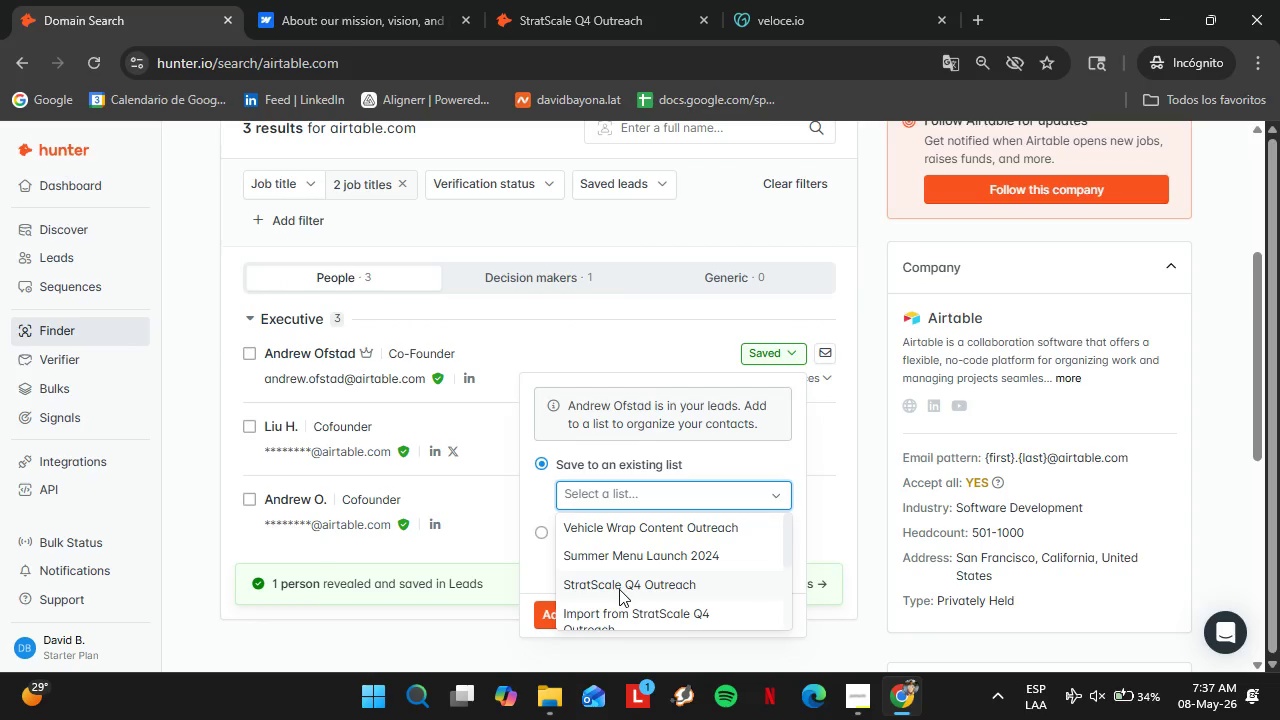 
left_click([619, 590])
 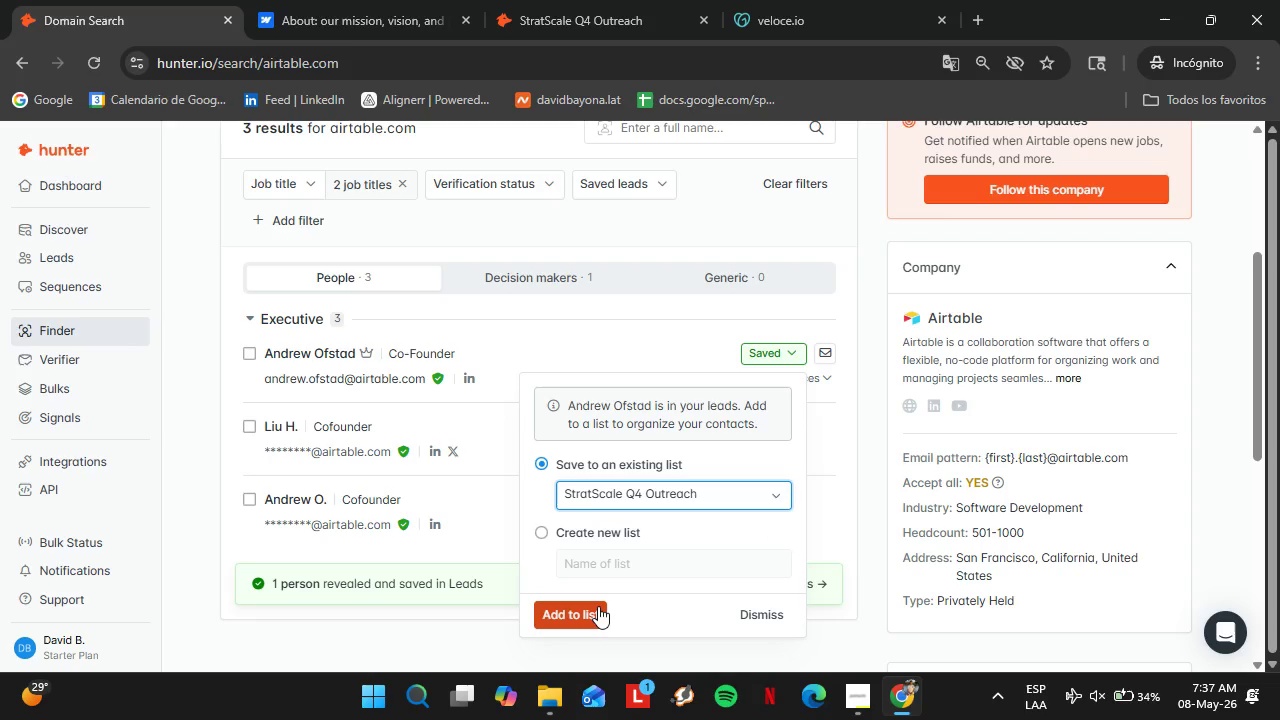 
left_click([598, 606])
 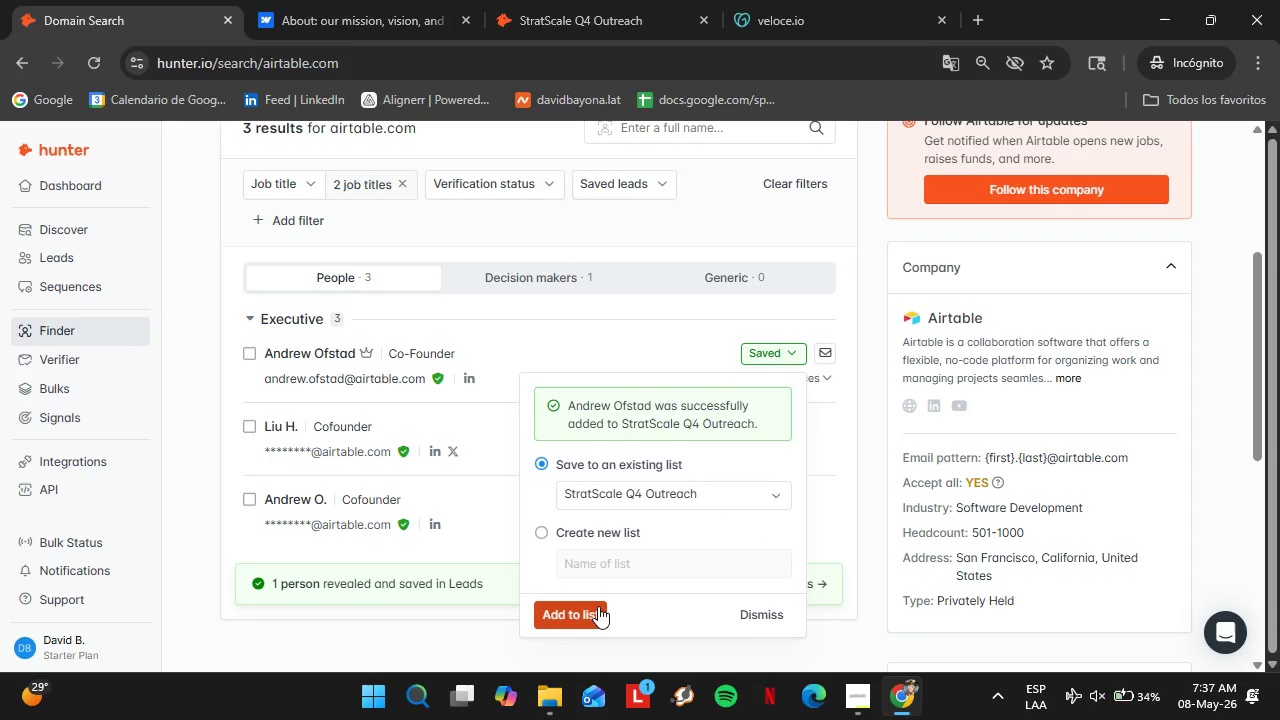 
wait(40.38)
 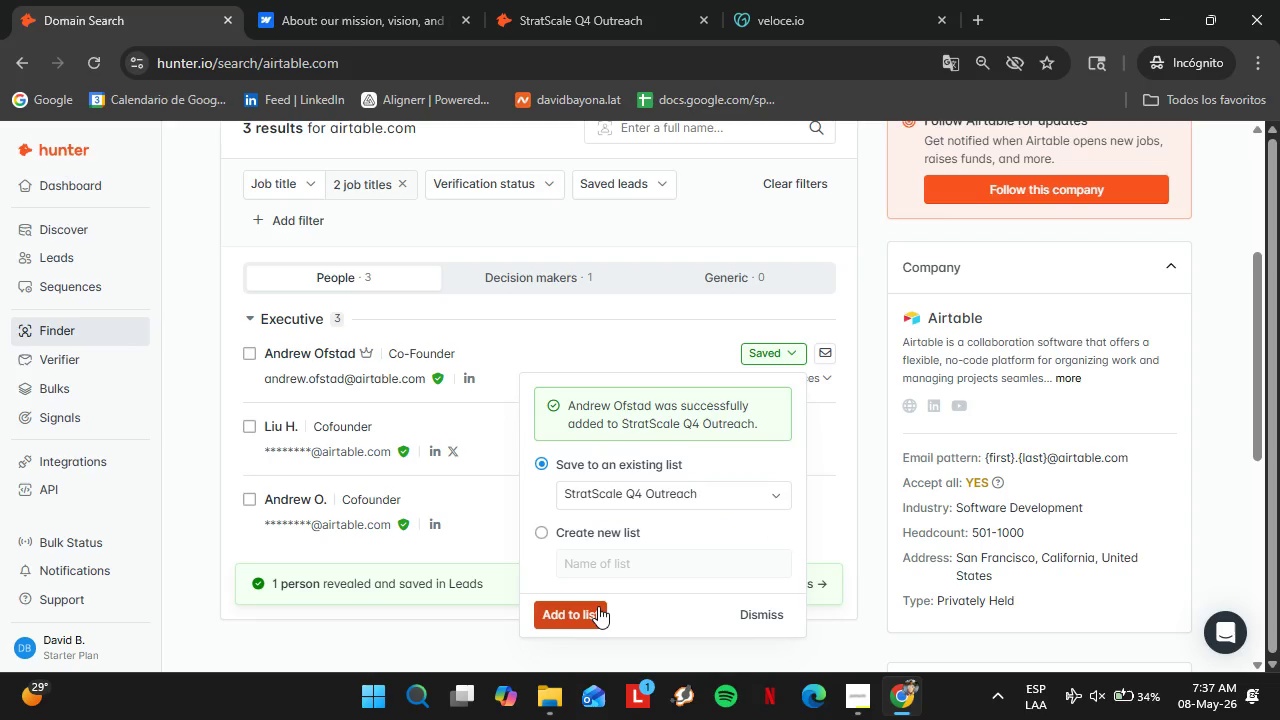 
left_click([739, 606])
 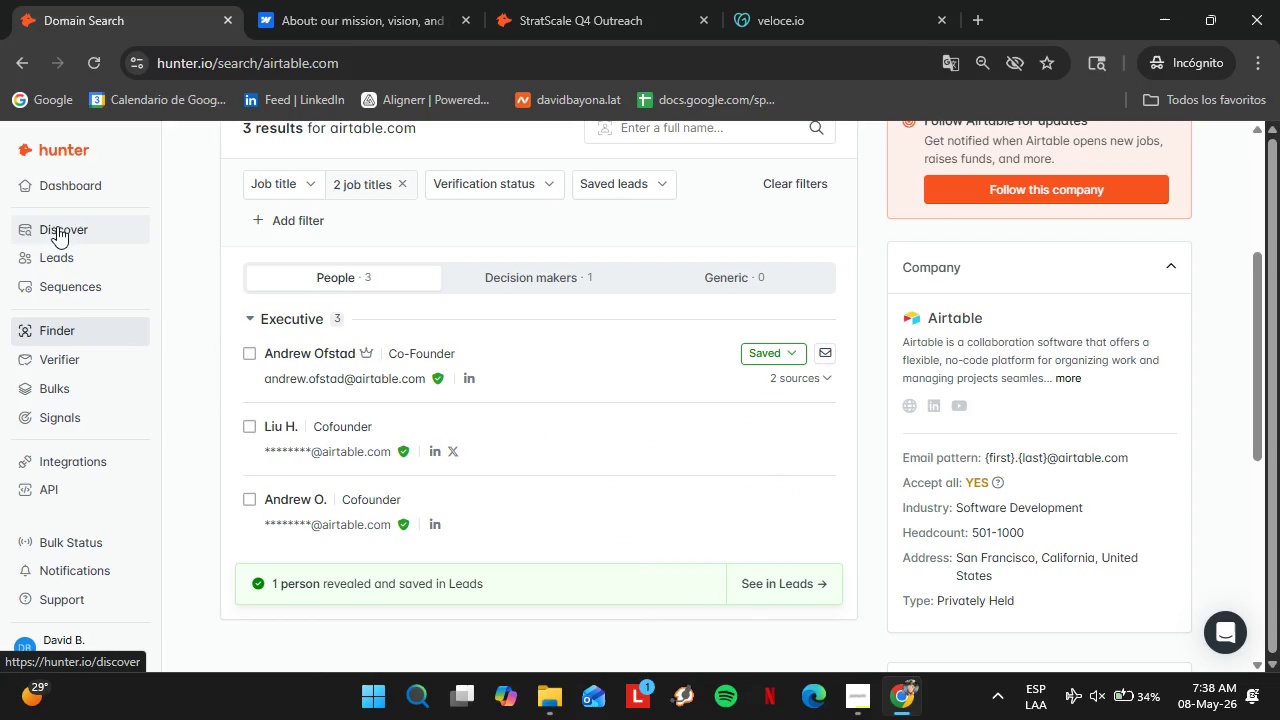 
left_click([59, 248])
 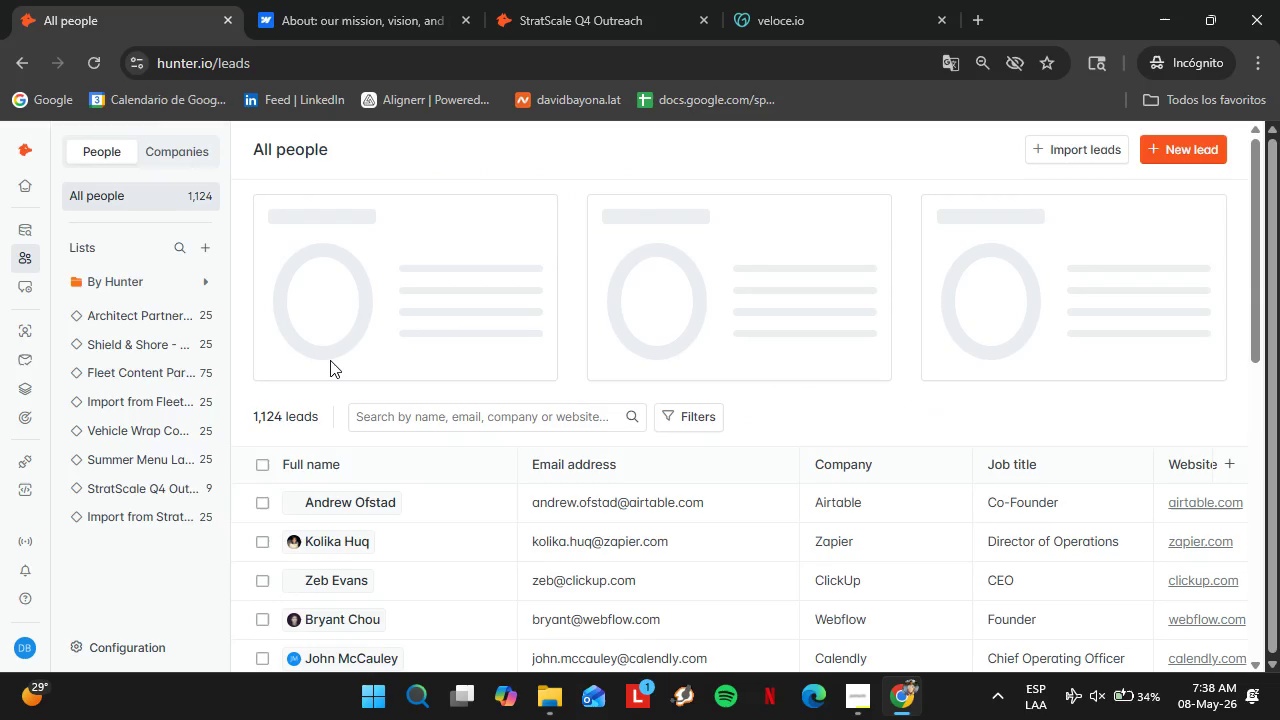 
left_click([163, 493])
 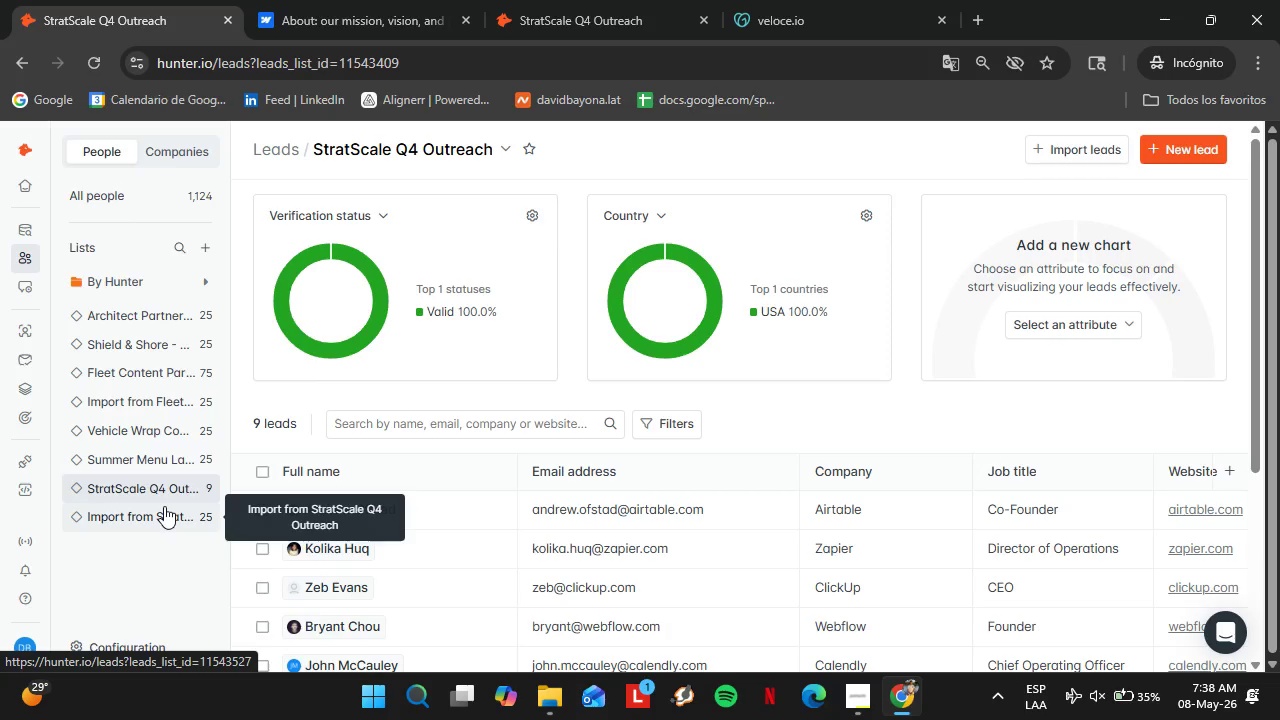 
wait(26.17)
 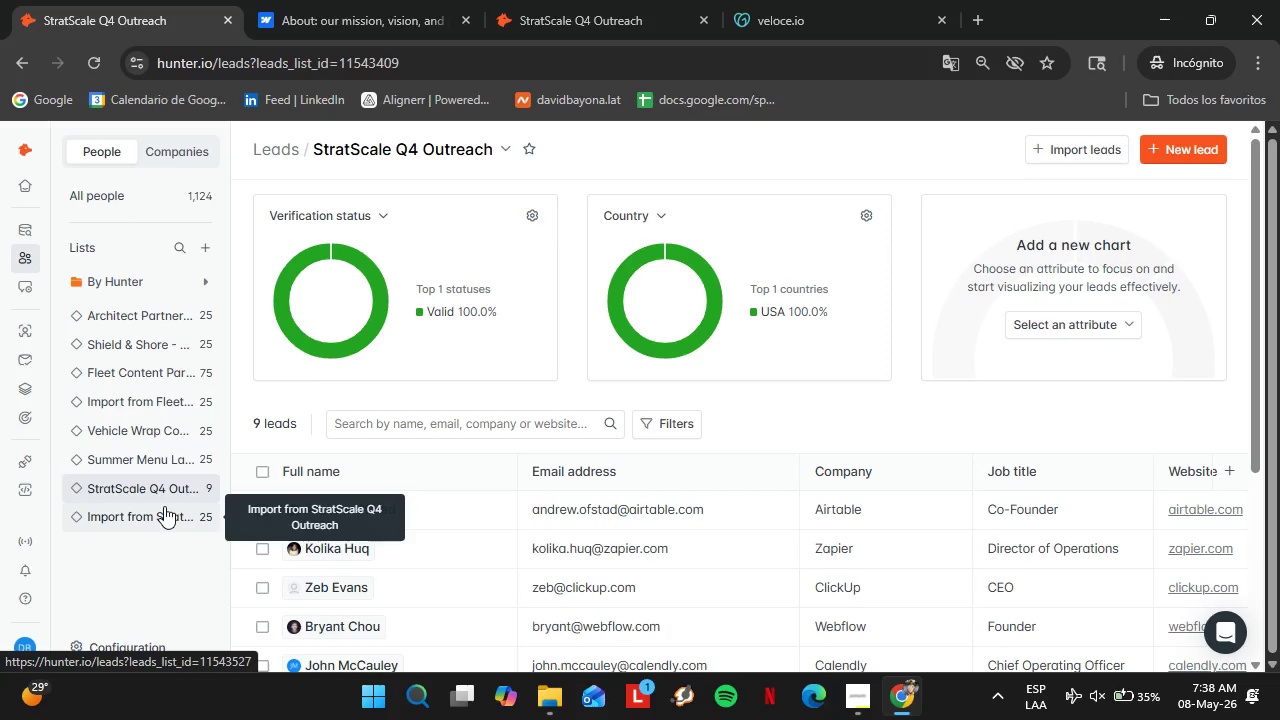 
scroll: coordinate [833, 645], scroll_direction: down, amount: 4.0
 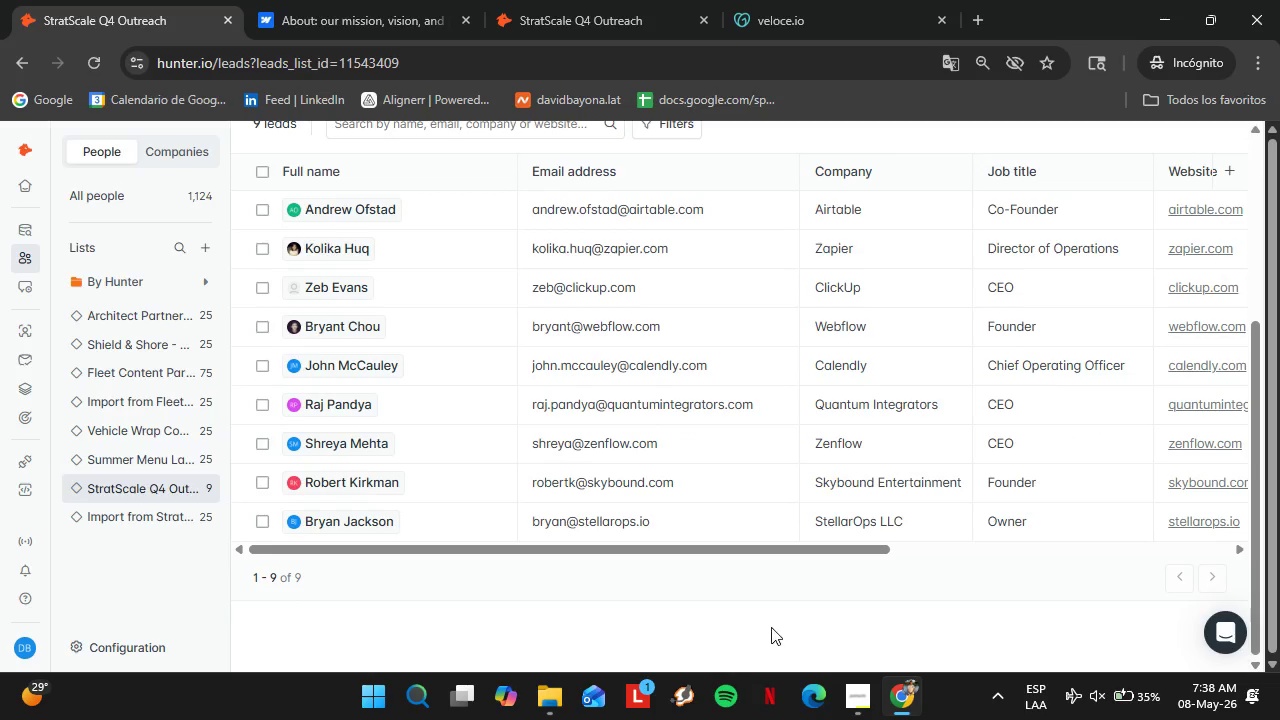 
left_click_drag(start_coordinate=[669, 546], to_coordinate=[781, 562])
 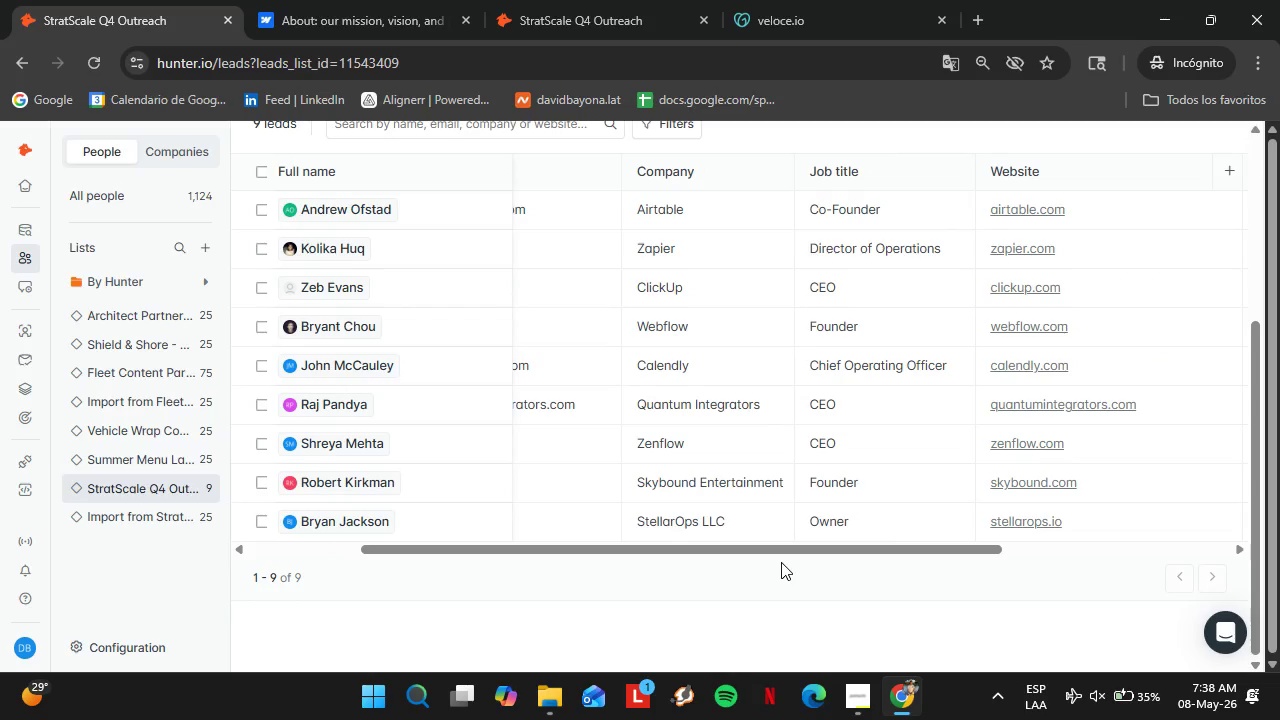 
wait(8.62)
 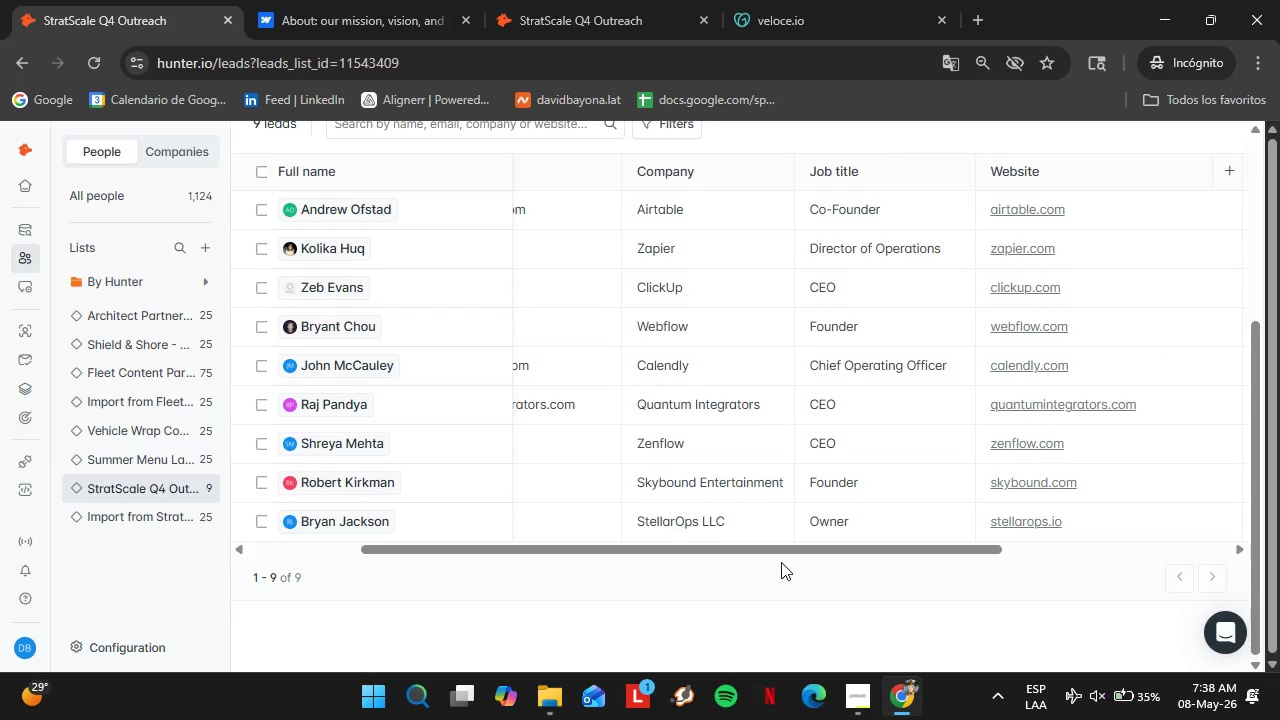 
left_click([51, 323])
 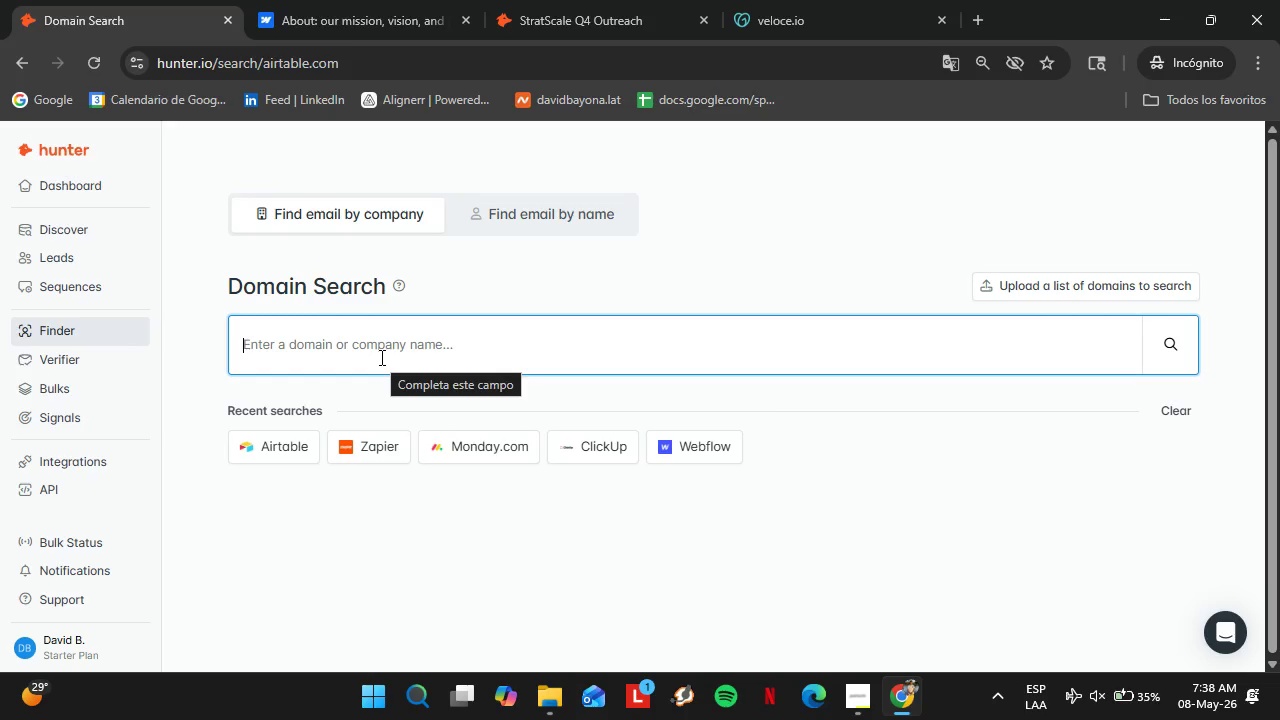 
wait(13.56)
 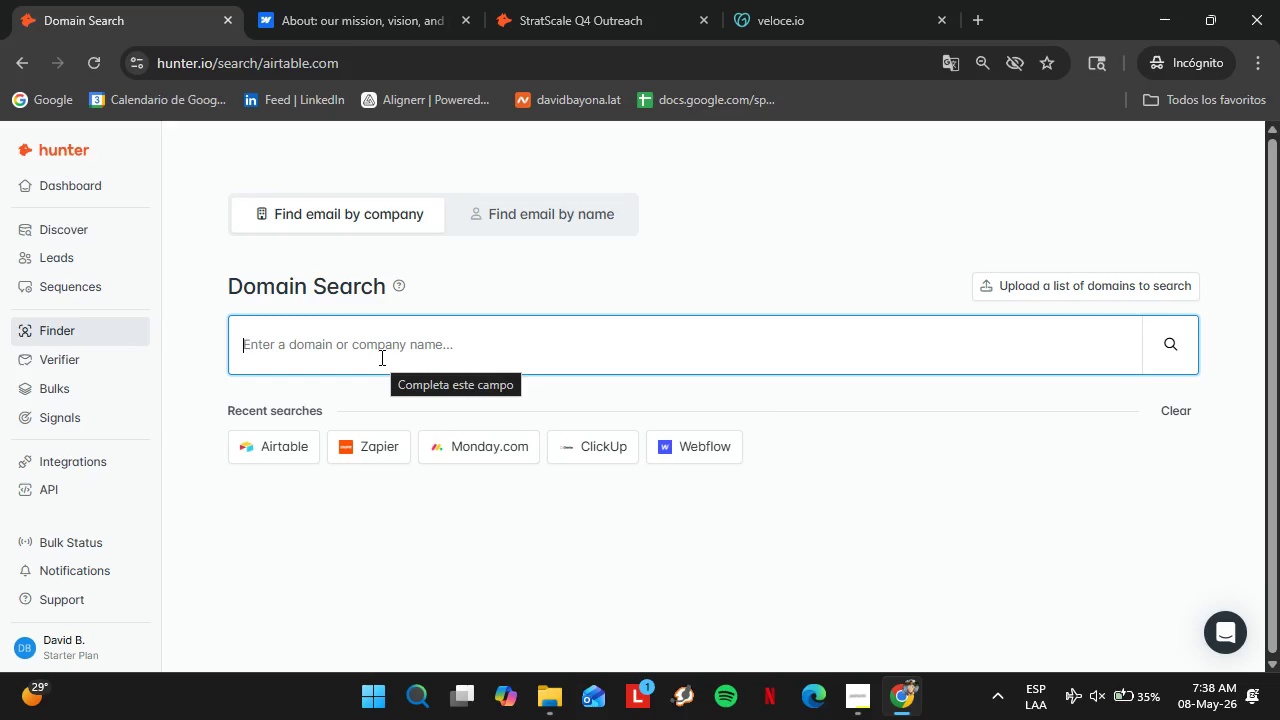 
type(figma.com)
 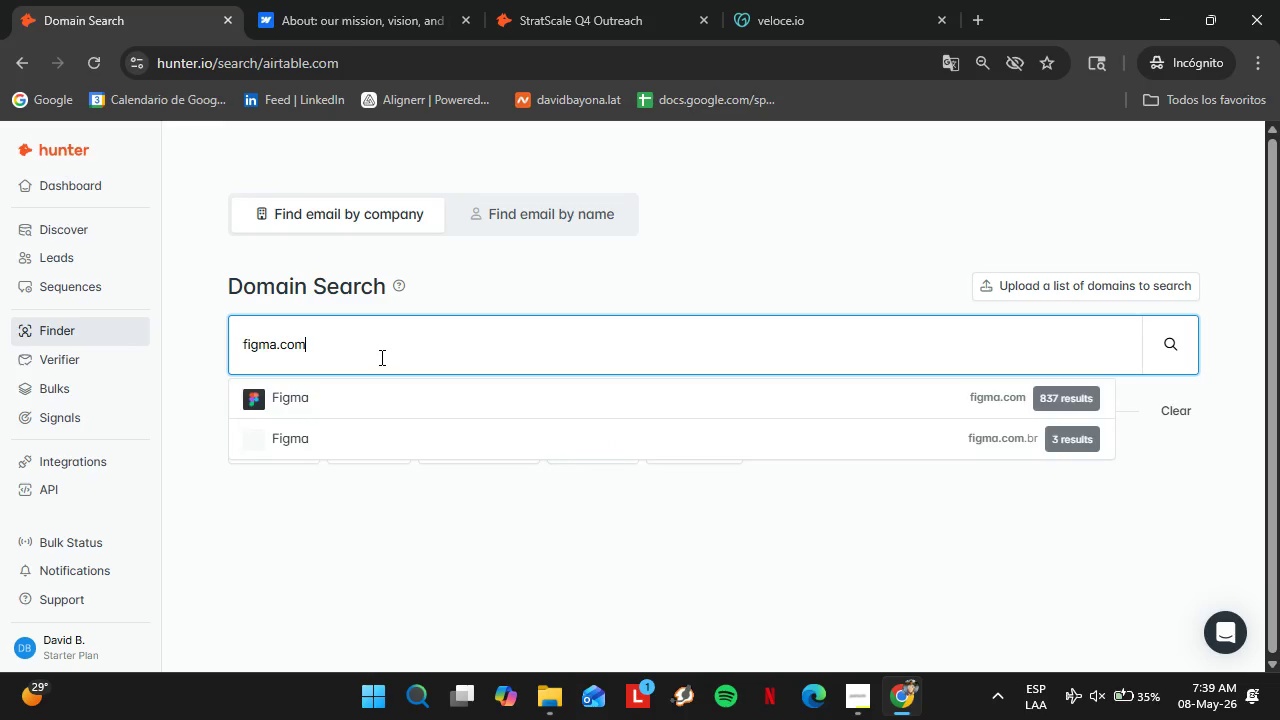 
key(Enter)
 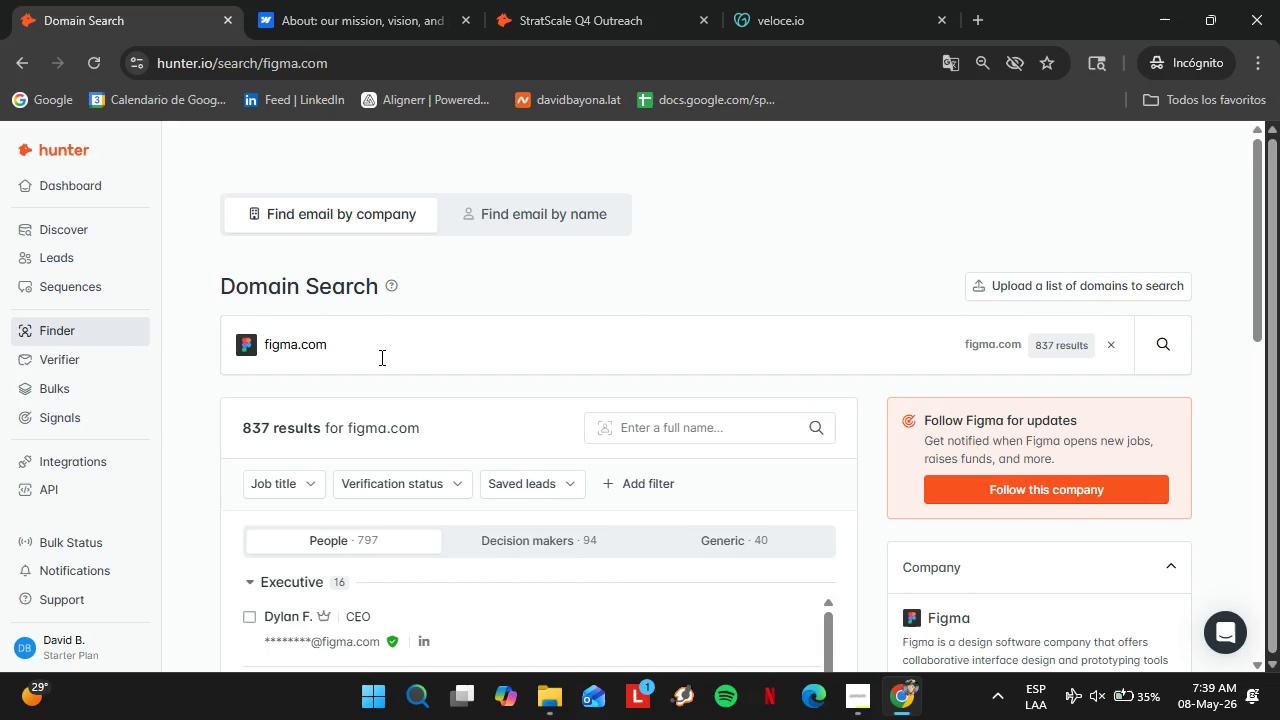 
wait(9.2)
 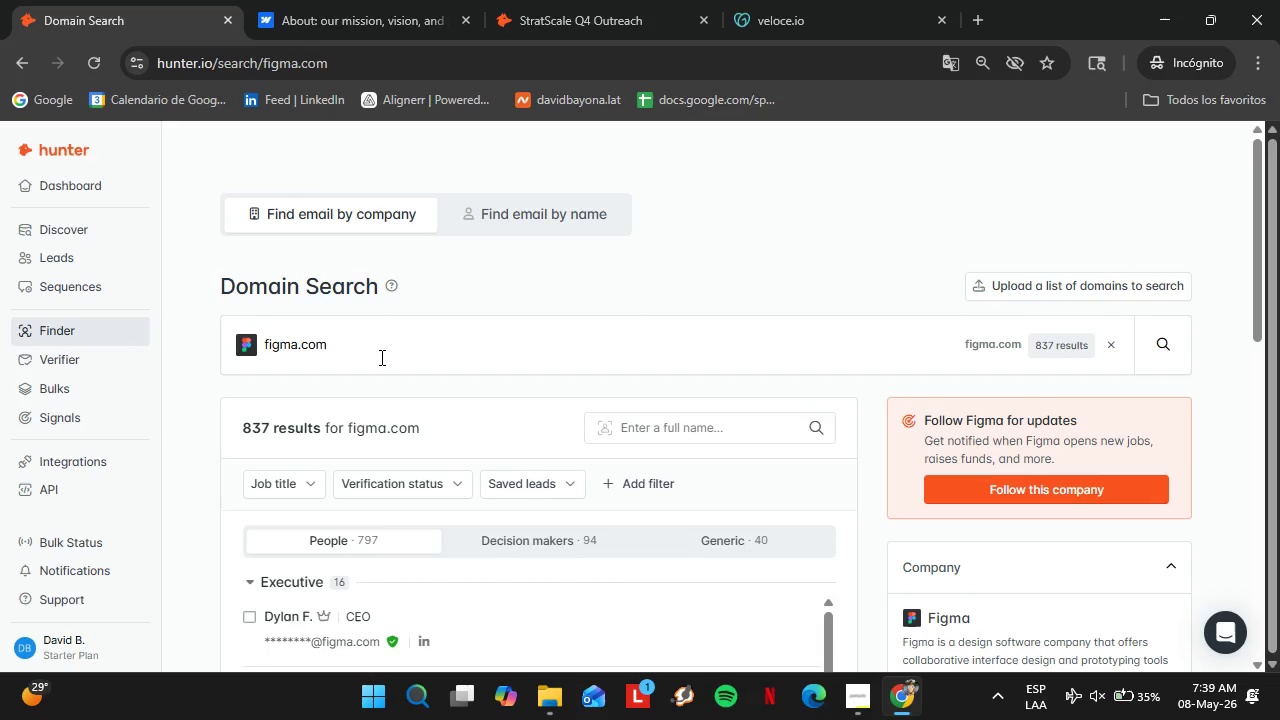 
scroll: coordinate [272, 467], scroll_direction: down, amount: 1.0
 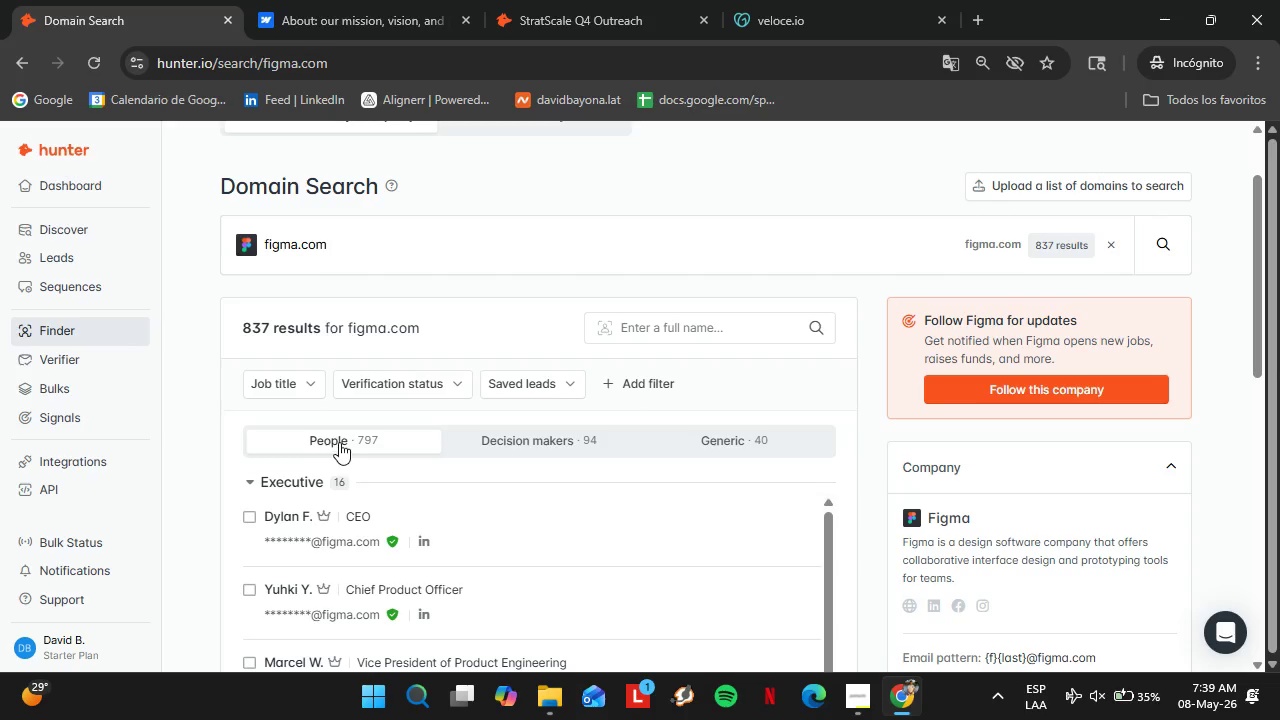 
wait(5.77)
 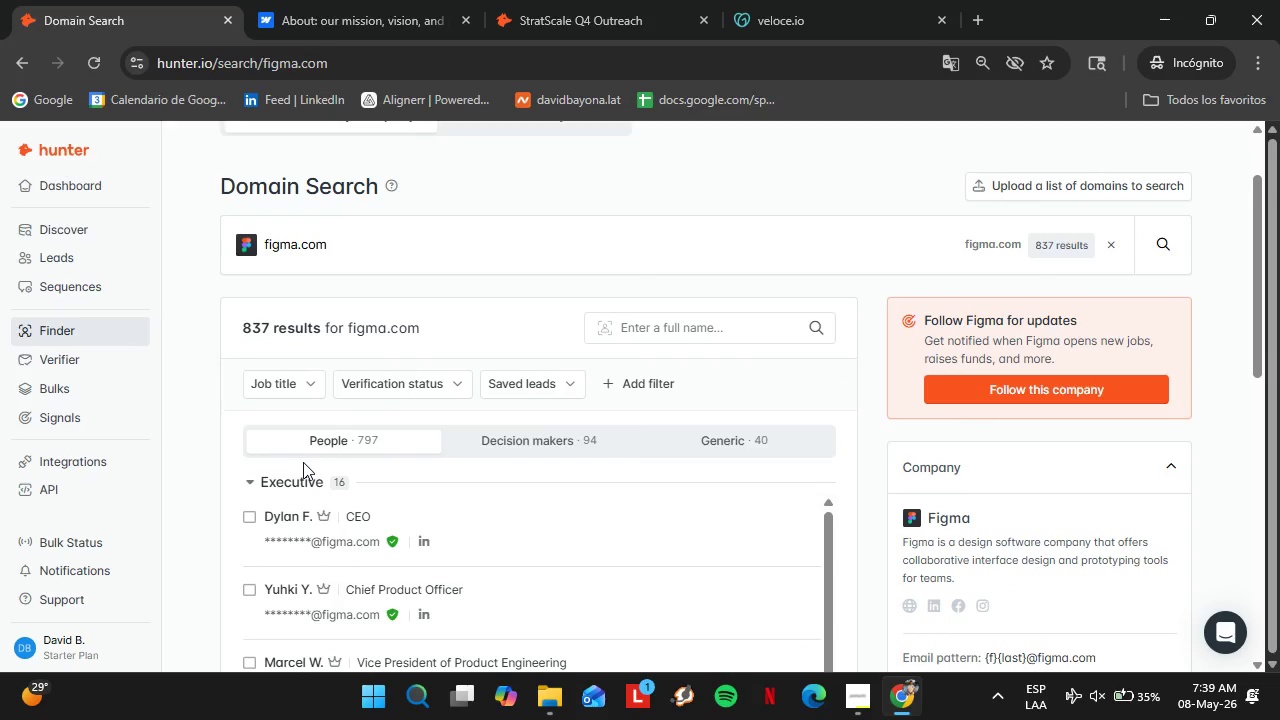 
scroll: coordinate [461, 482], scroll_direction: down, amount: 2.0
 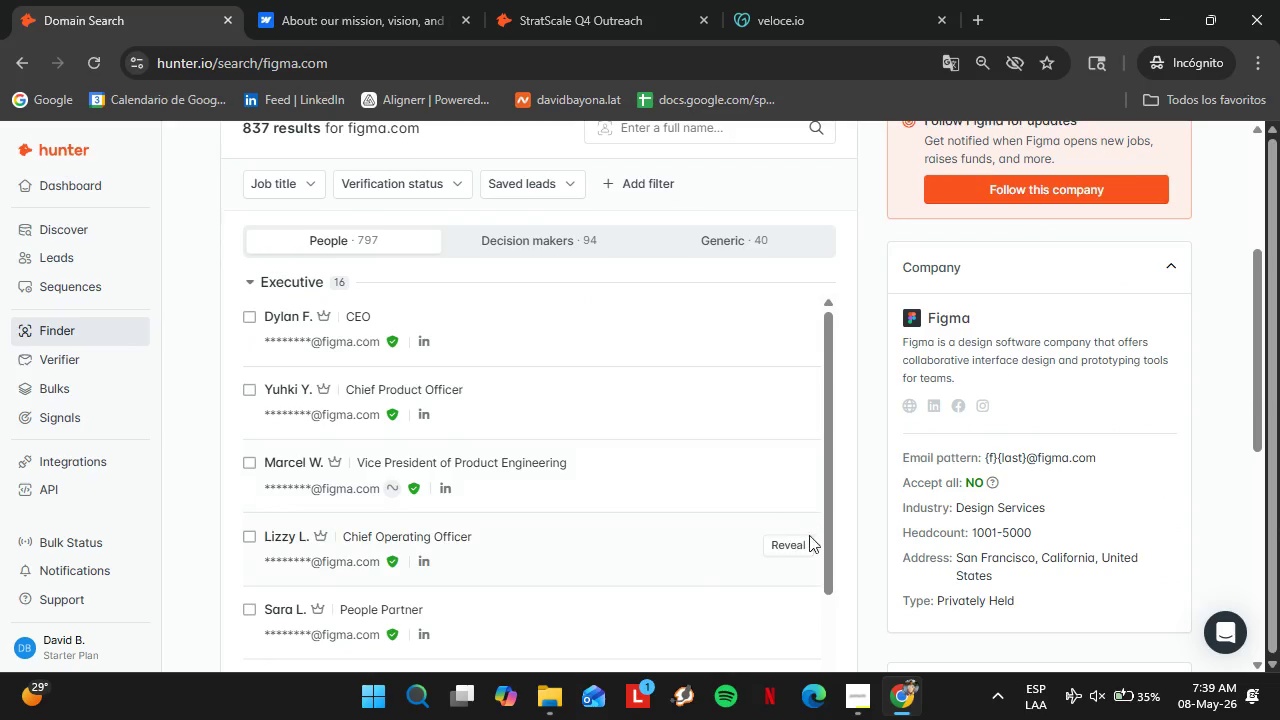 
left_click([792, 548])
 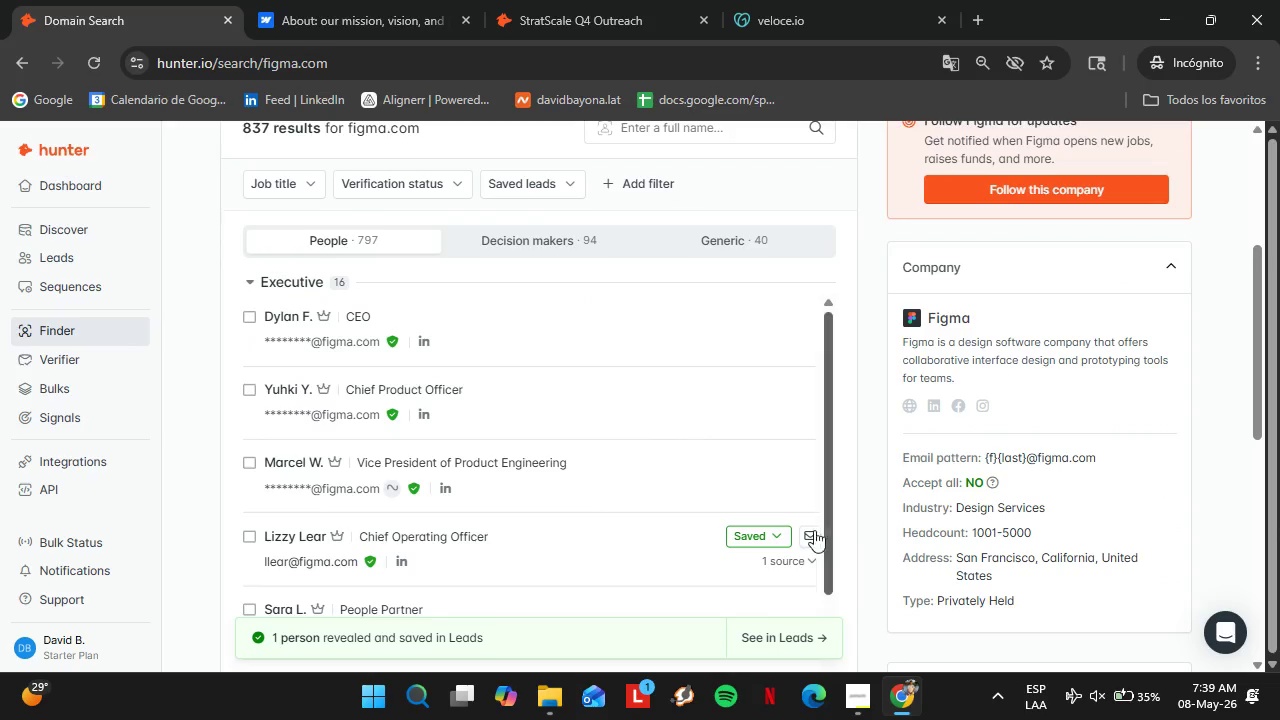 
left_click([759, 534])
 